 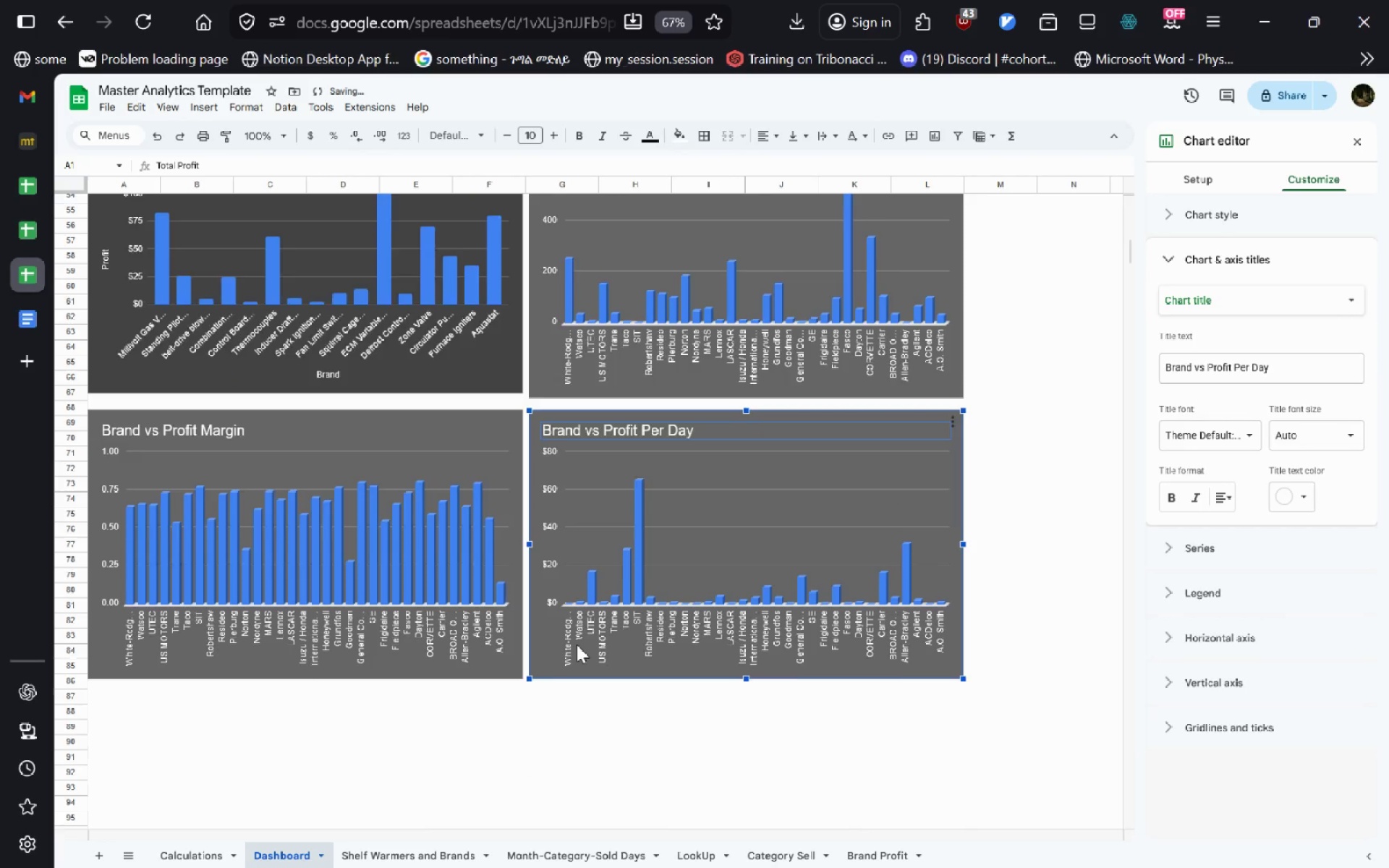 
right_click([870, 854])
 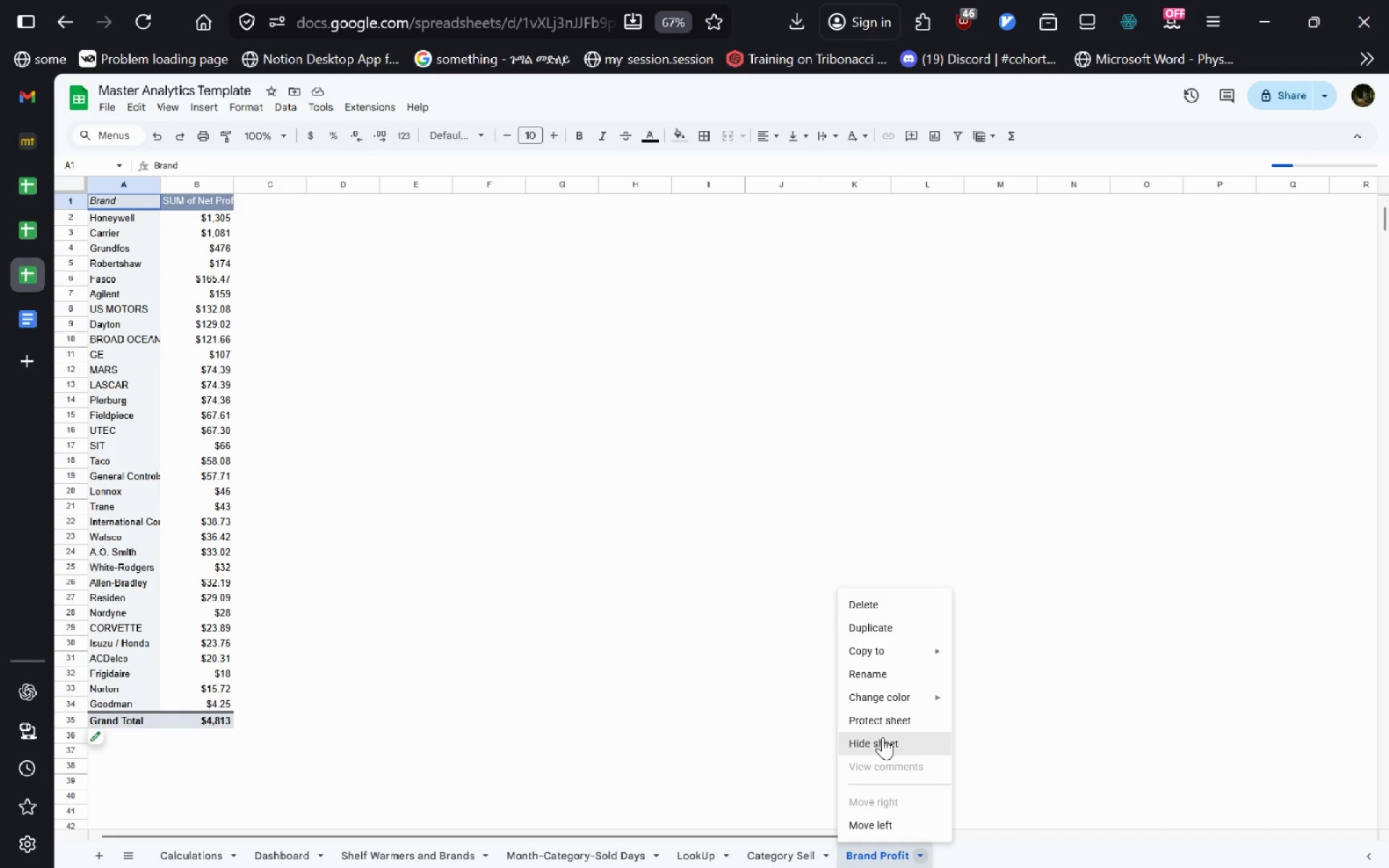 
left_click([883, 739])
 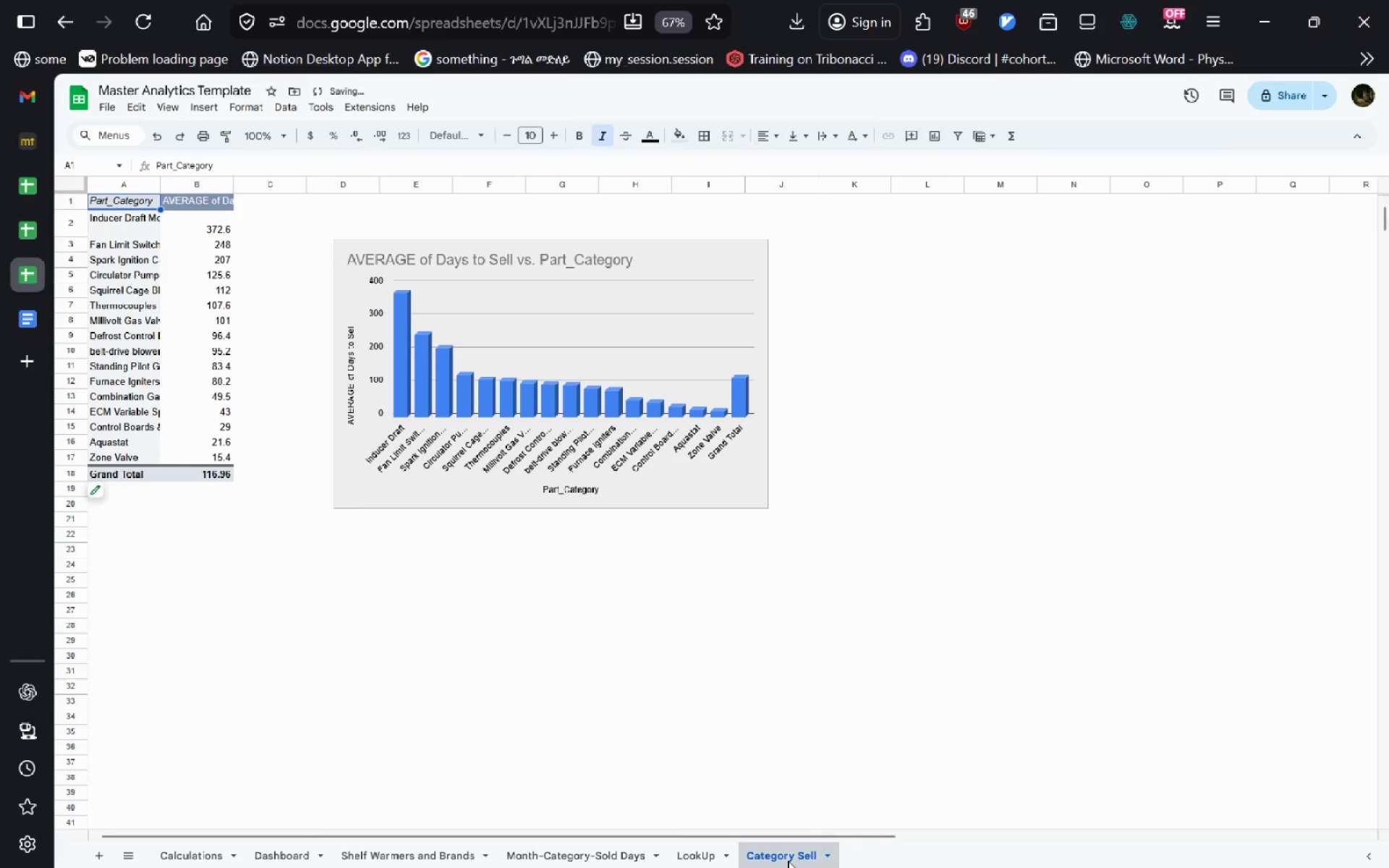 
right_click([788, 861])
 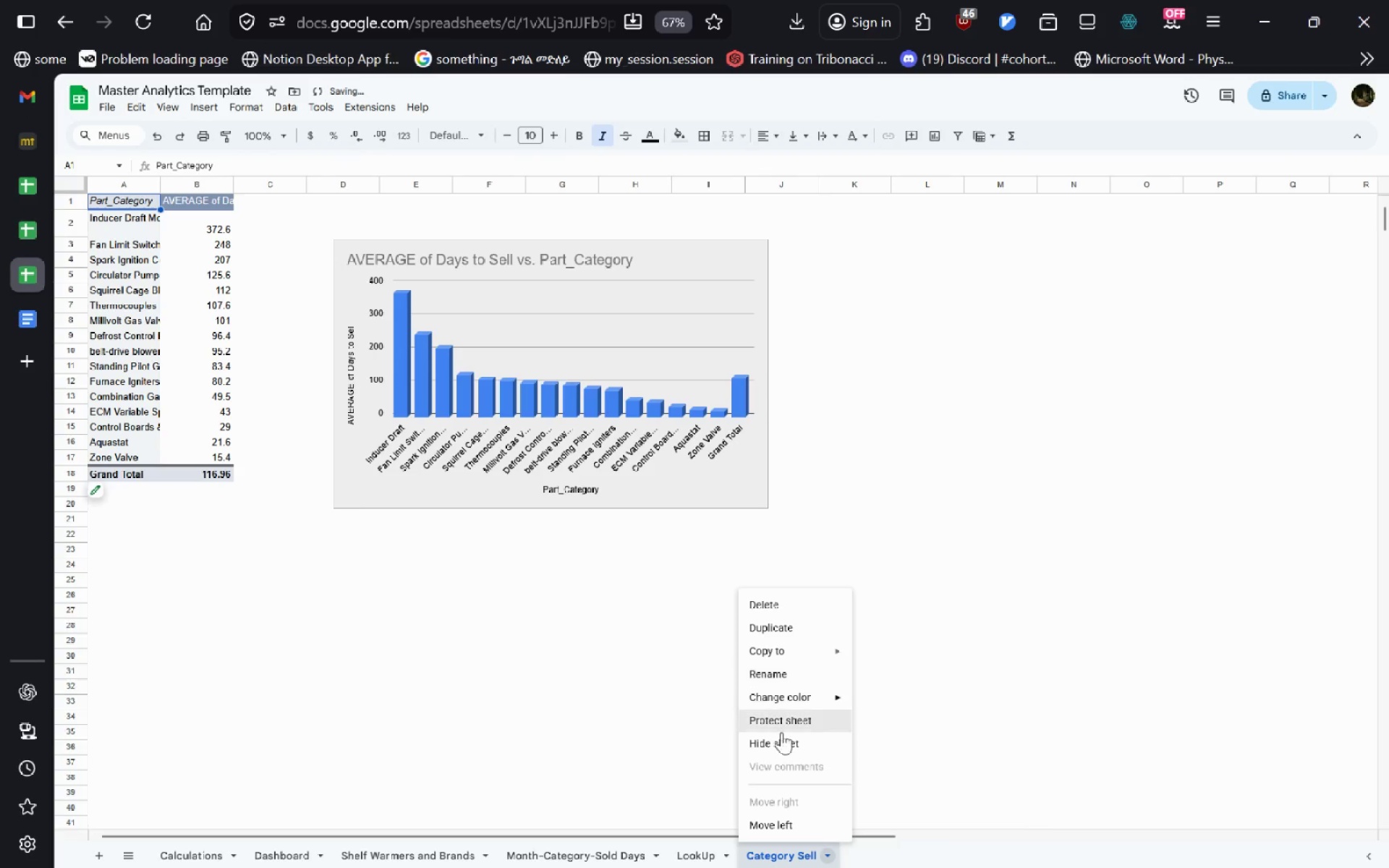 
left_click([781, 737])
 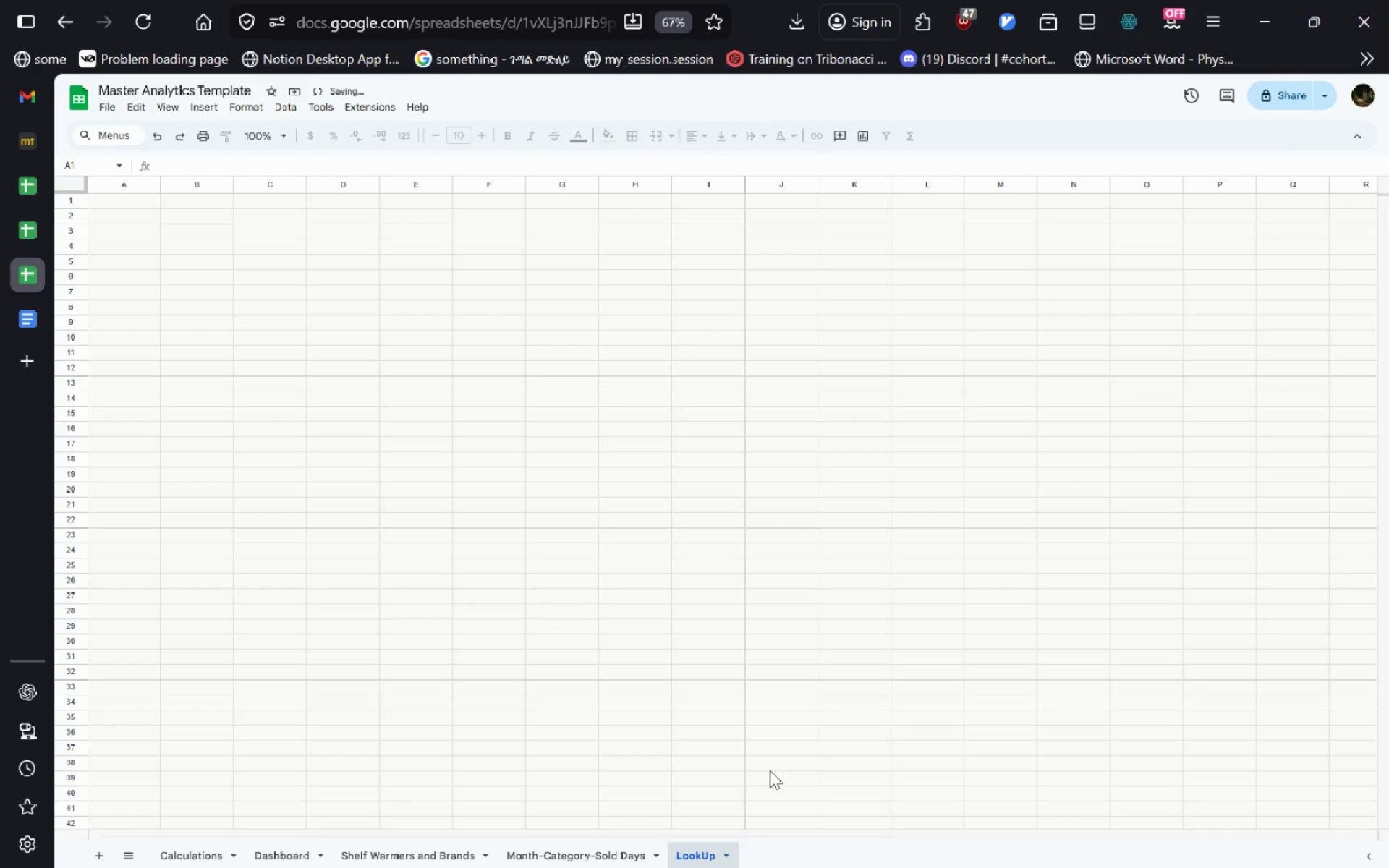 
mouse_move([679, 830])
 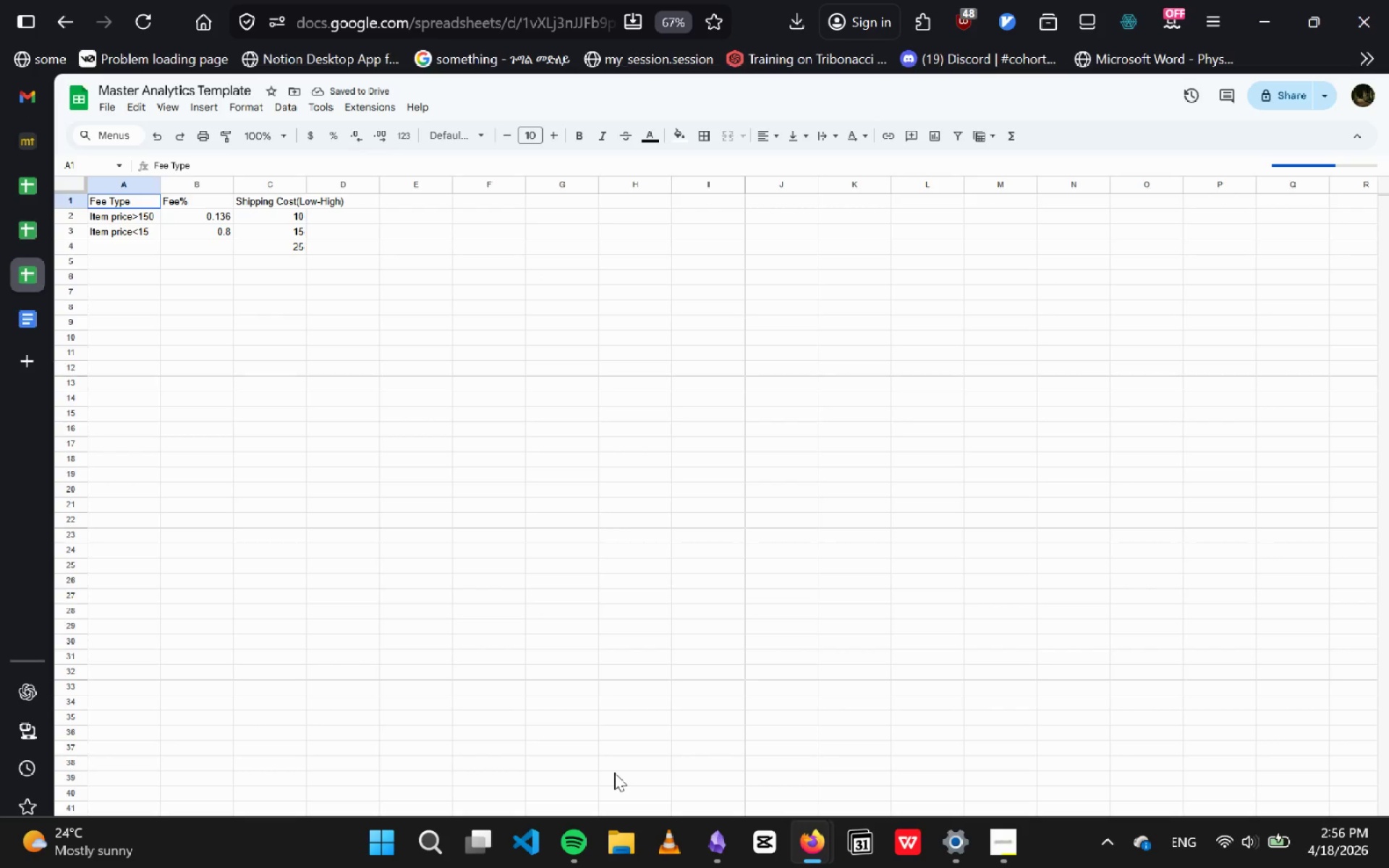 
left_click([600, 859])
 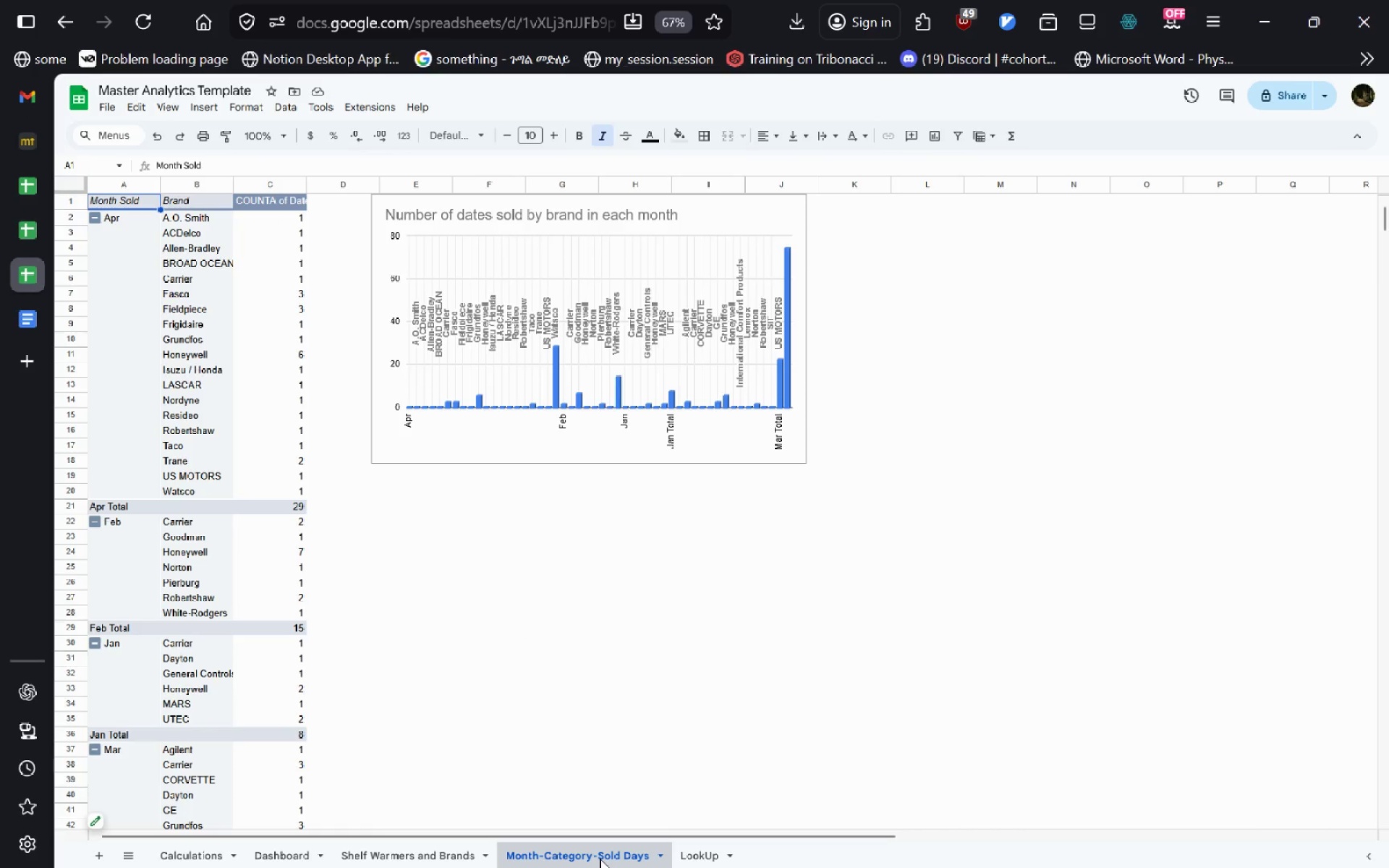 
right_click([600, 859])
 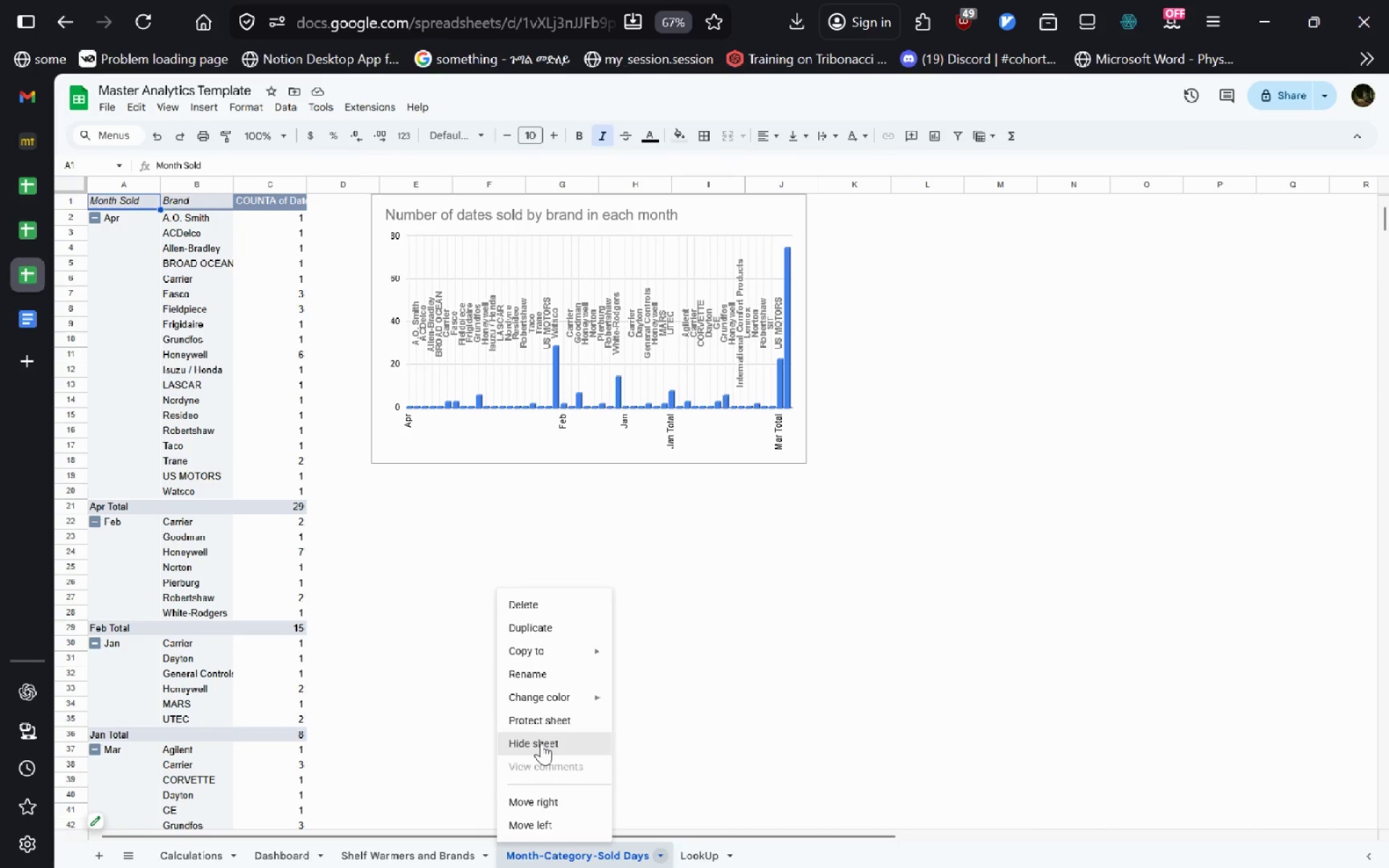 
left_click([541, 743])
 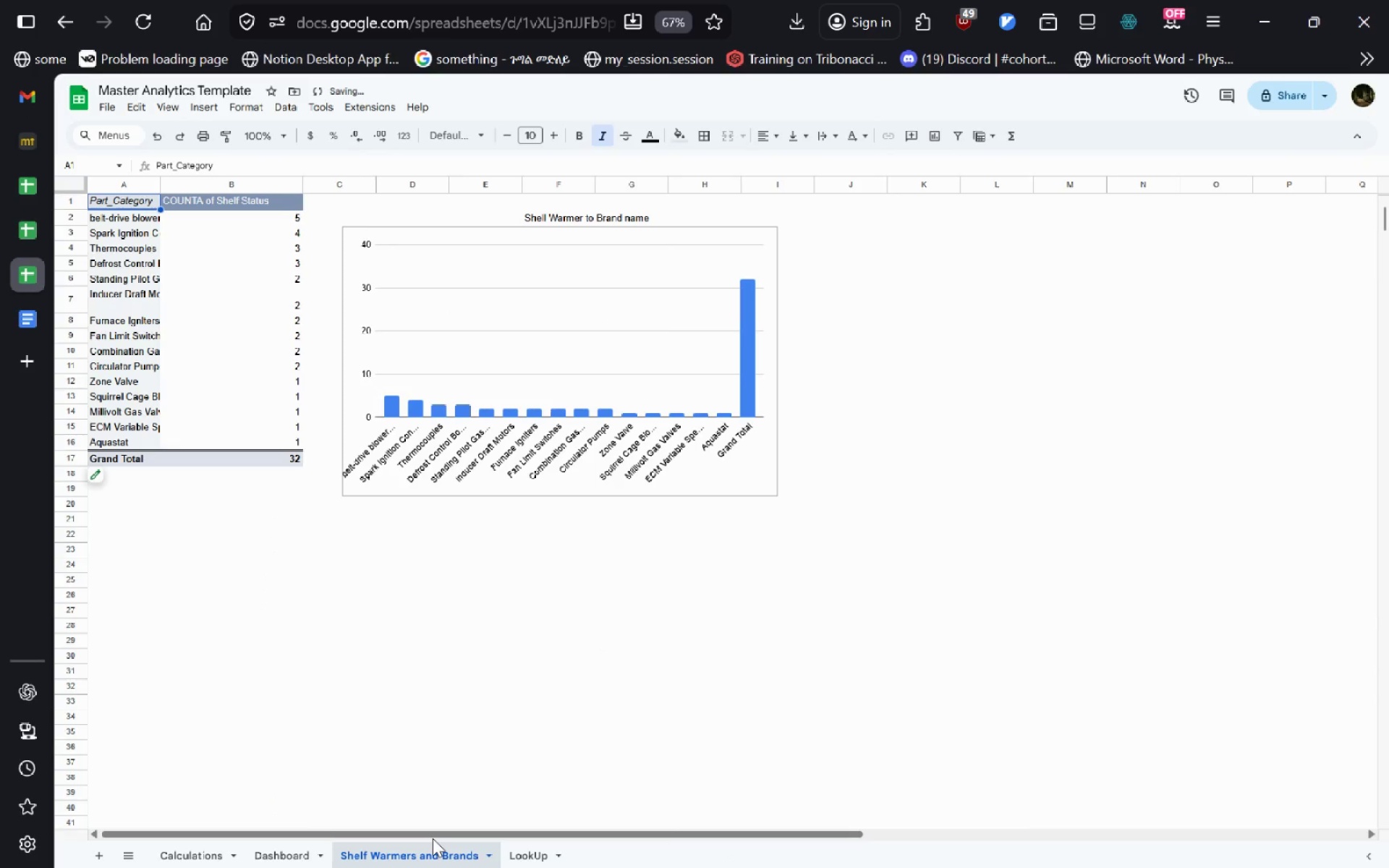 
right_click([427, 854])
 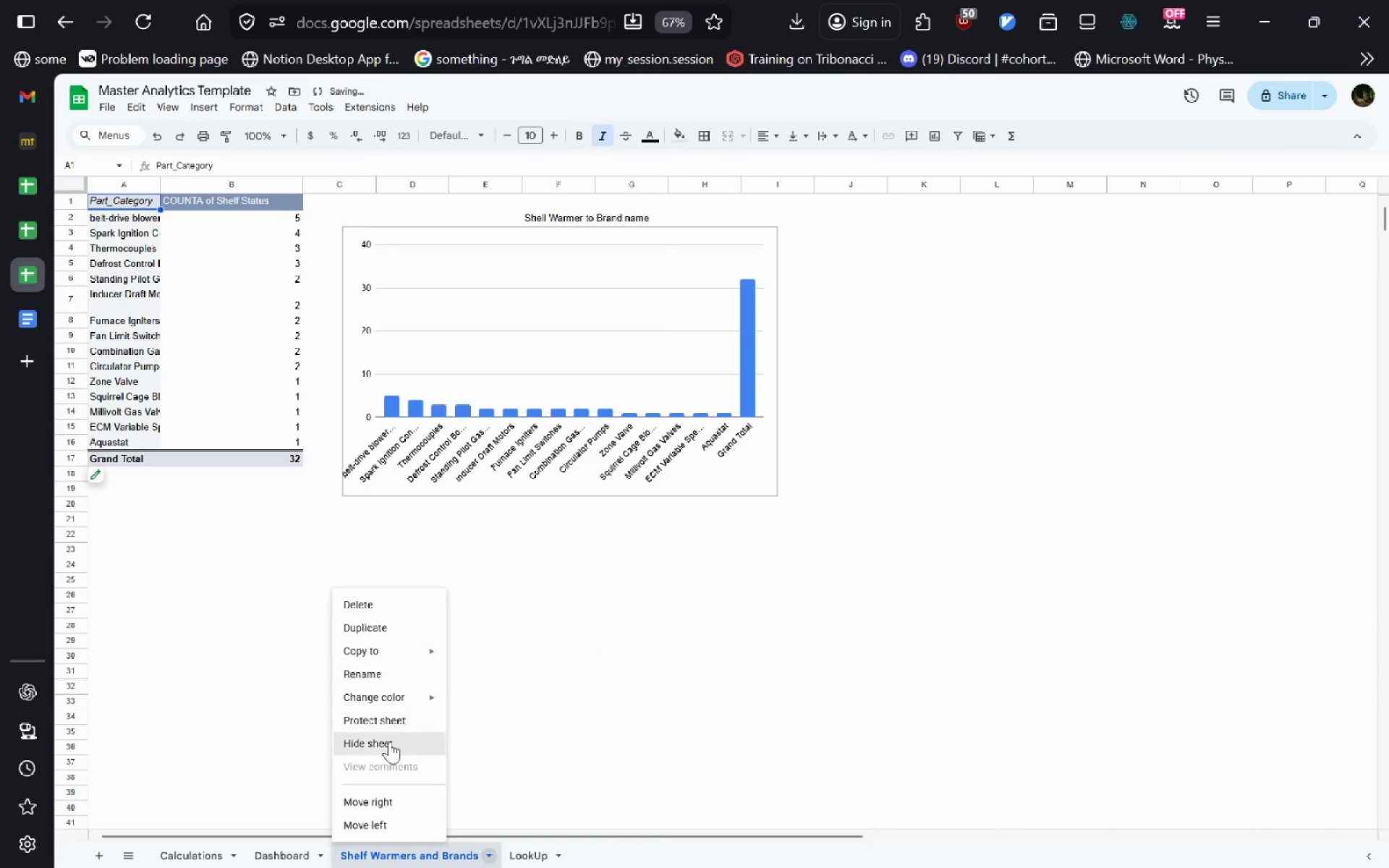 
left_click([388, 748])
 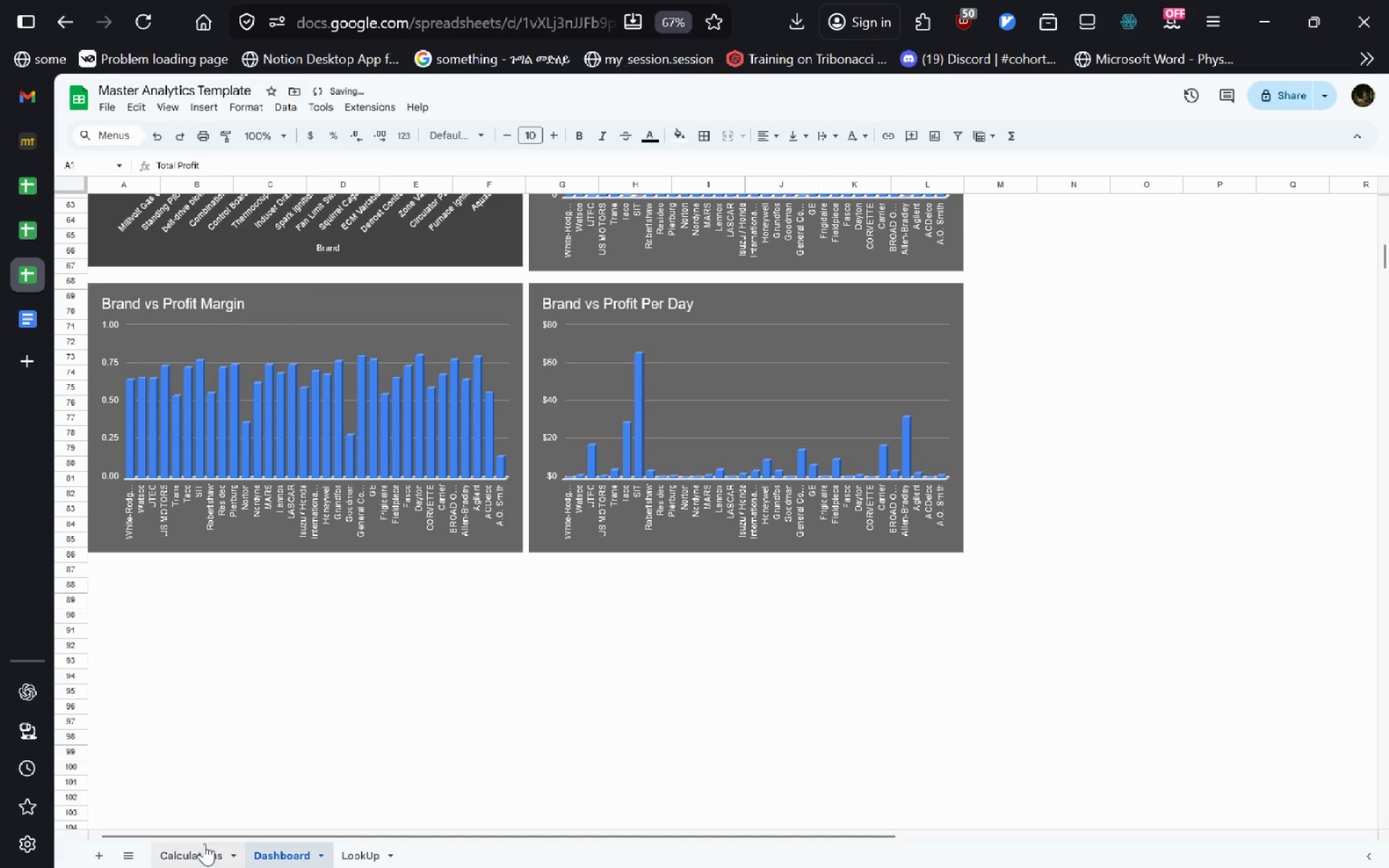 
left_click([204, 846])
 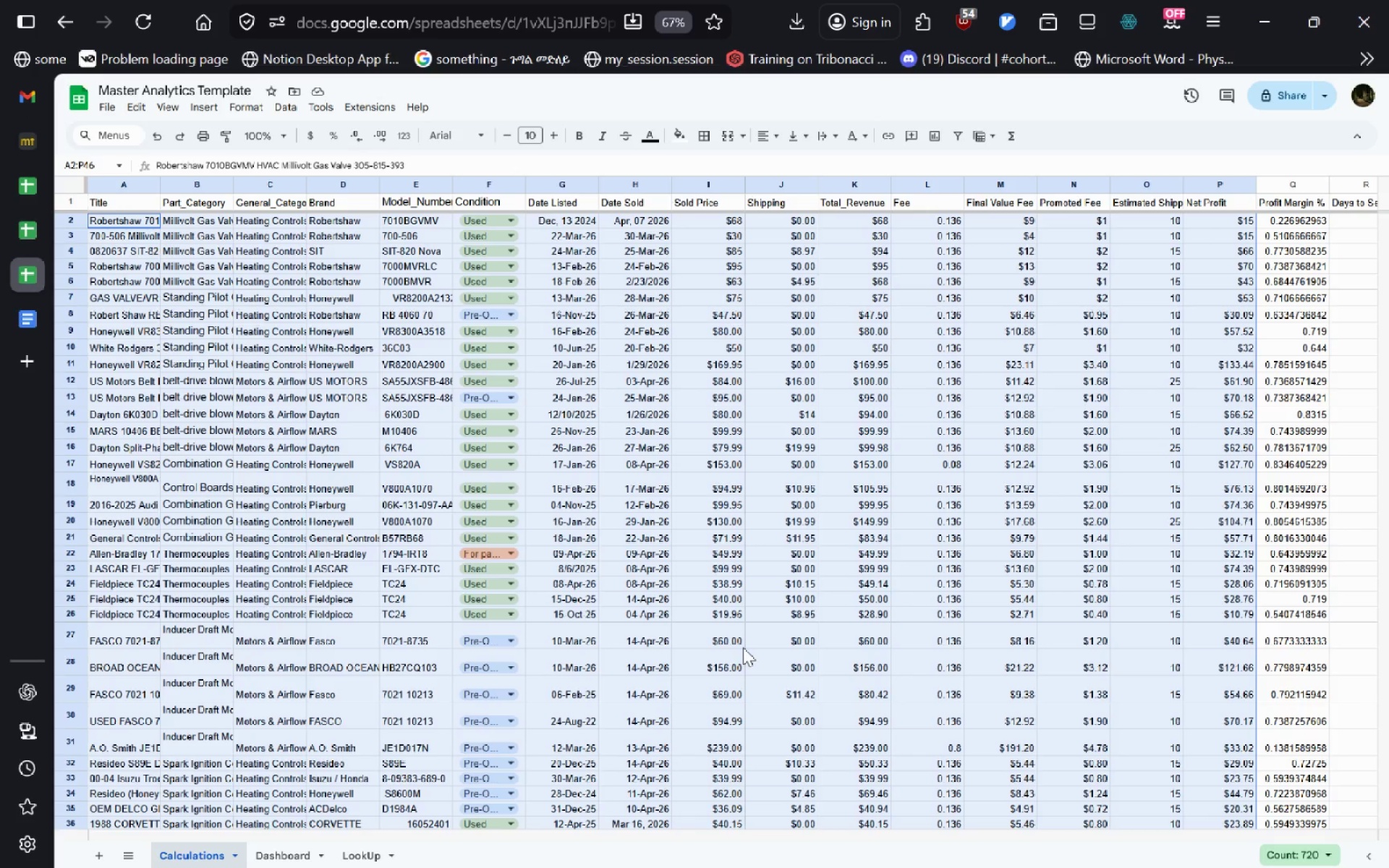 
wait(22.61)
 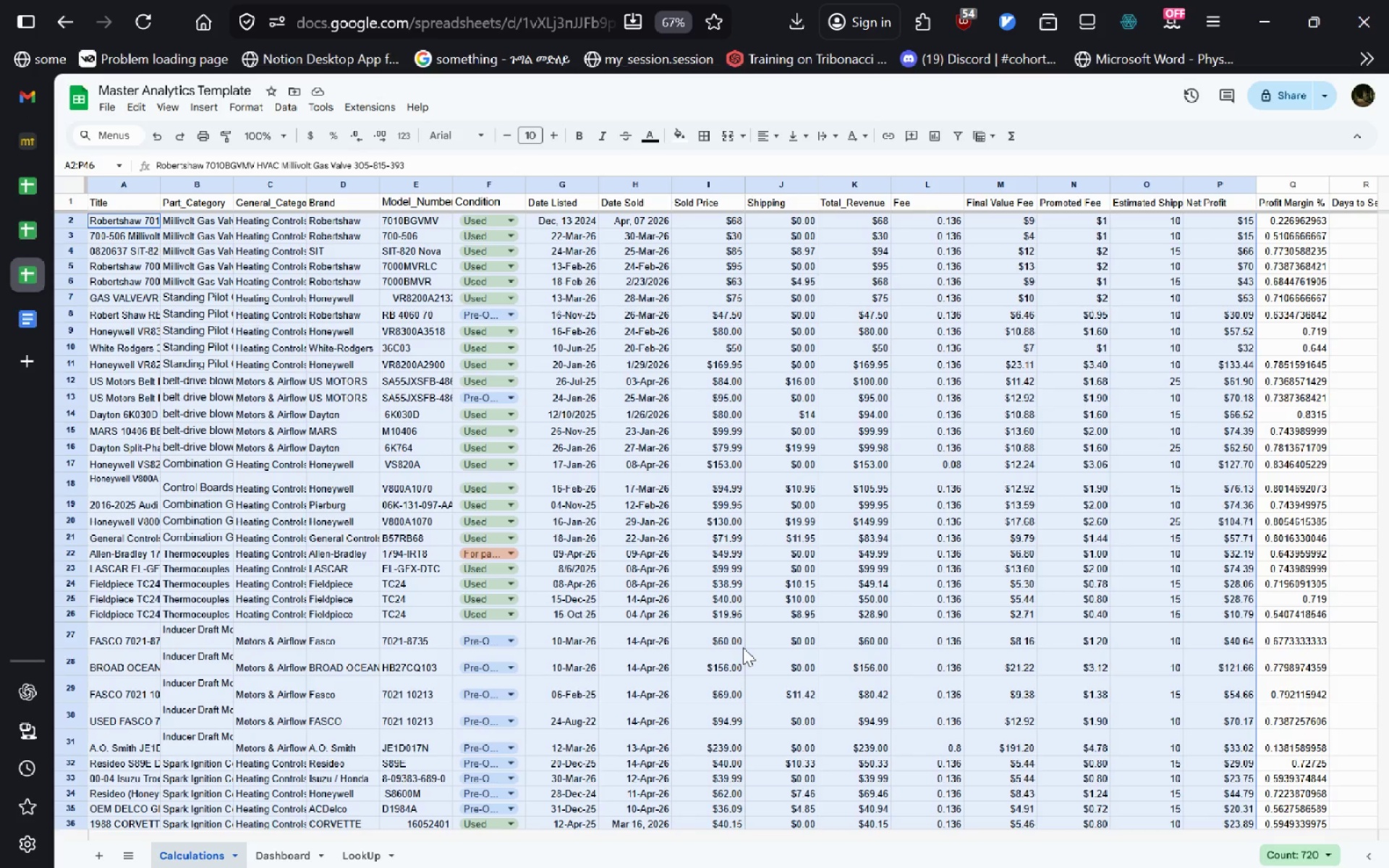 
left_click([711, 846])
 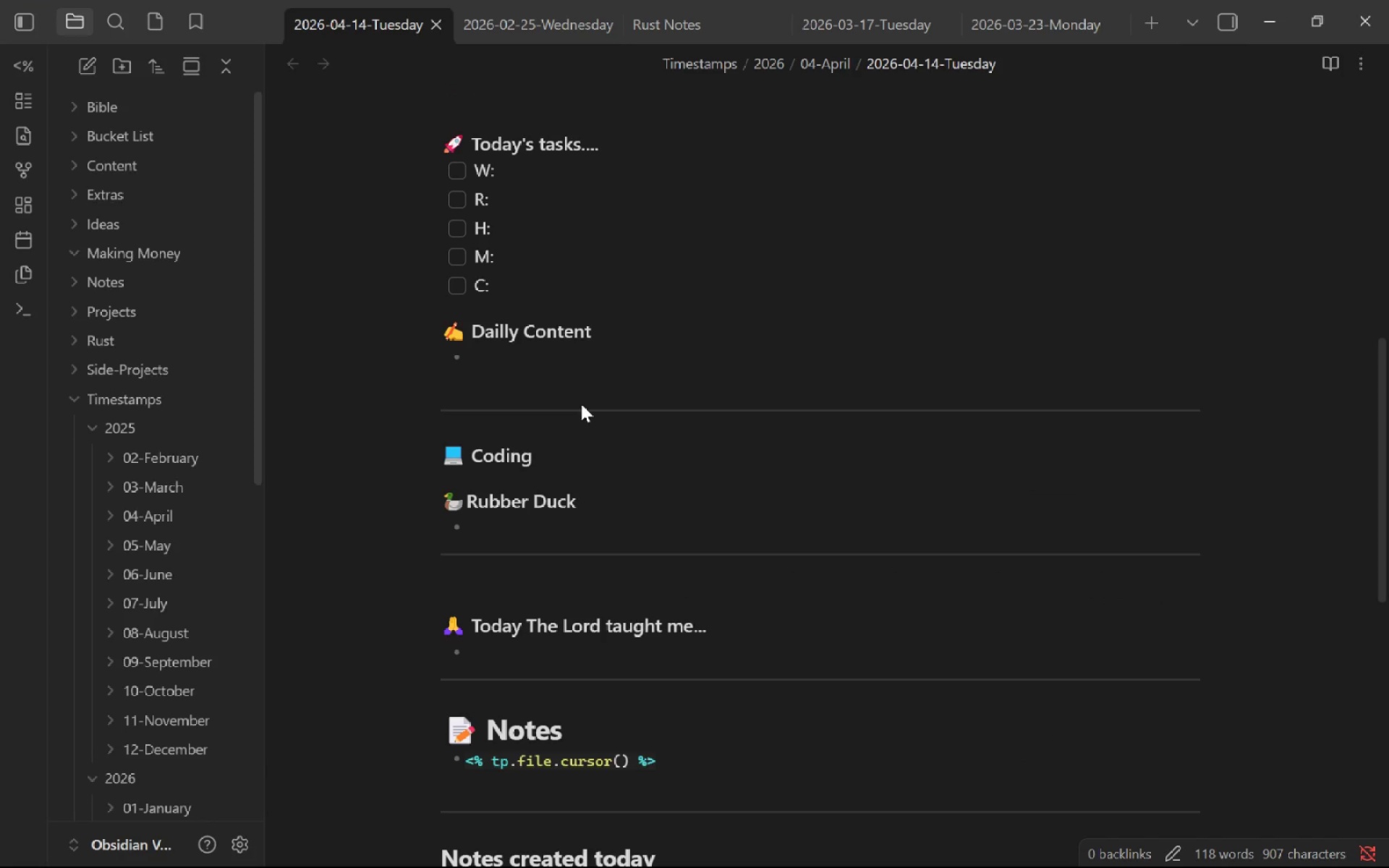 
wait(6.45)
 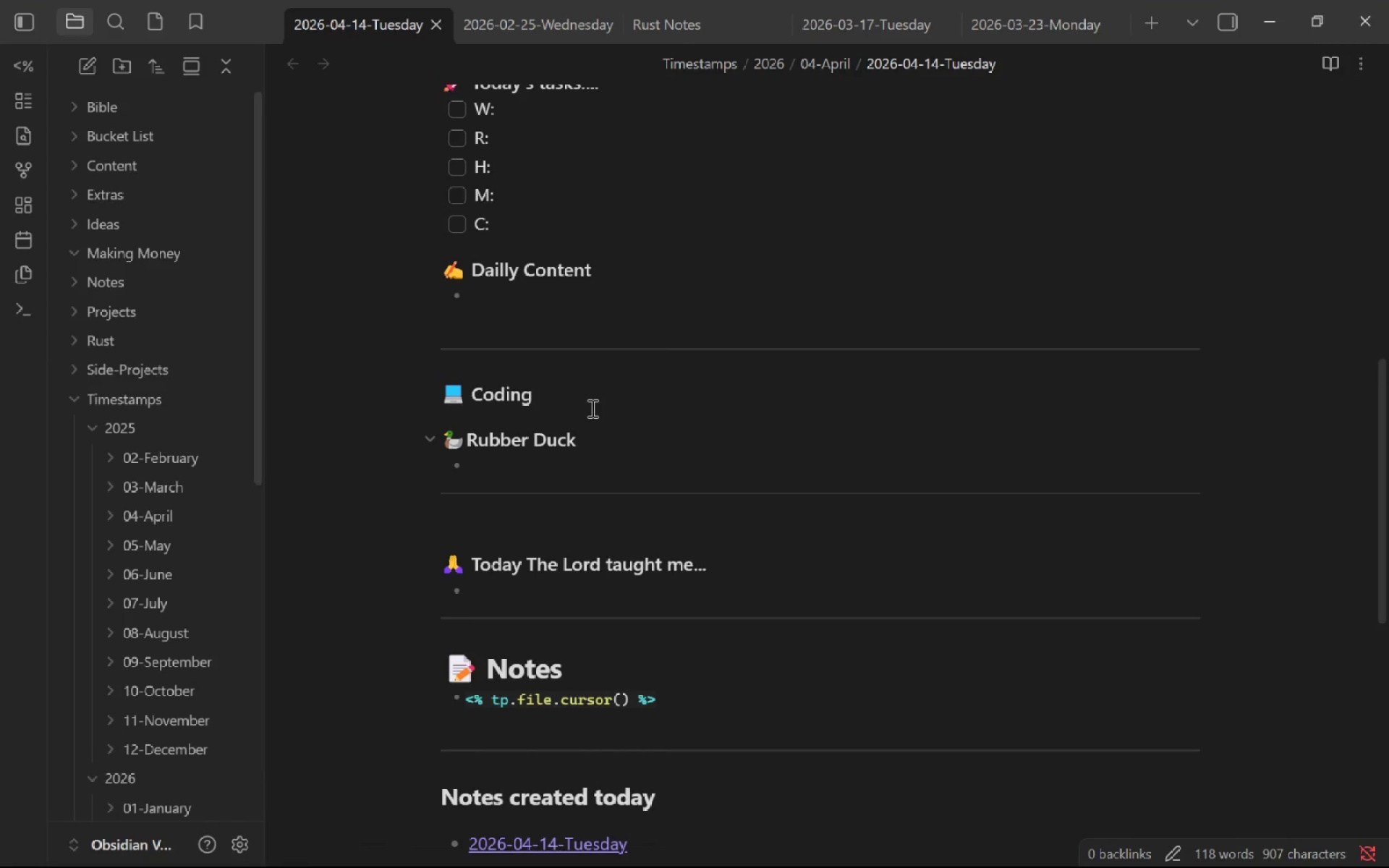 
left_click([599, 363])
 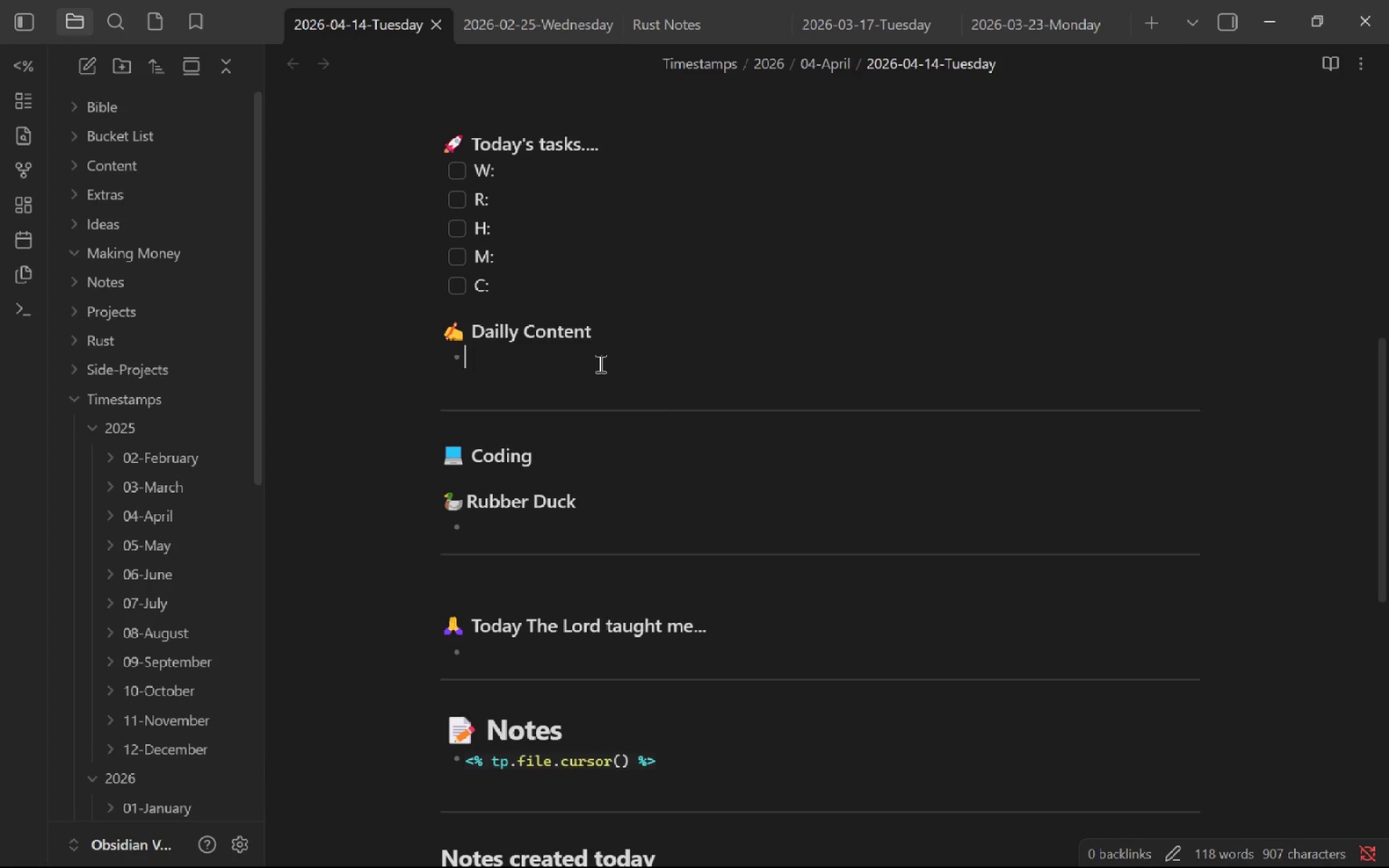 
key(Enter)
 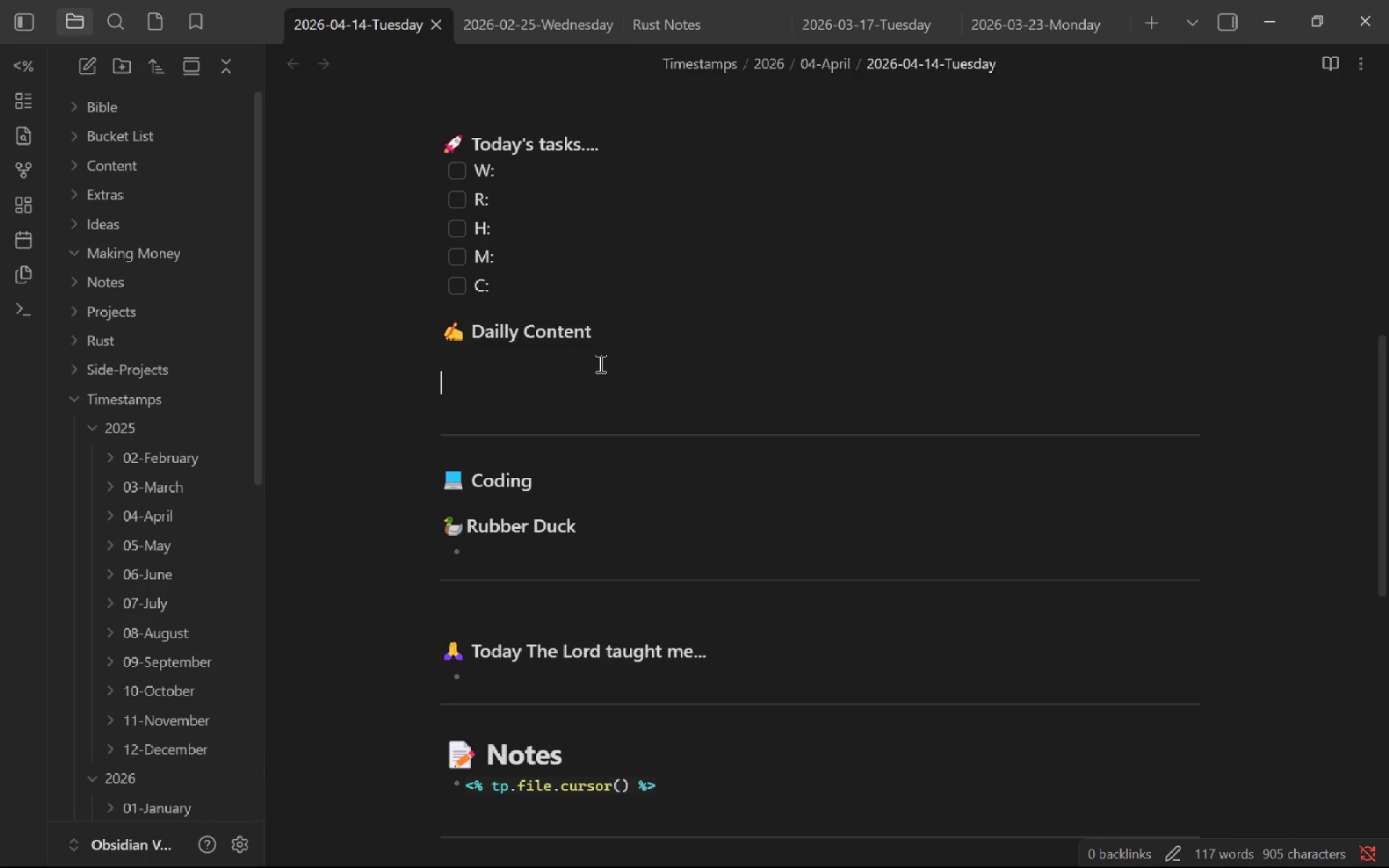 
key(Enter)
 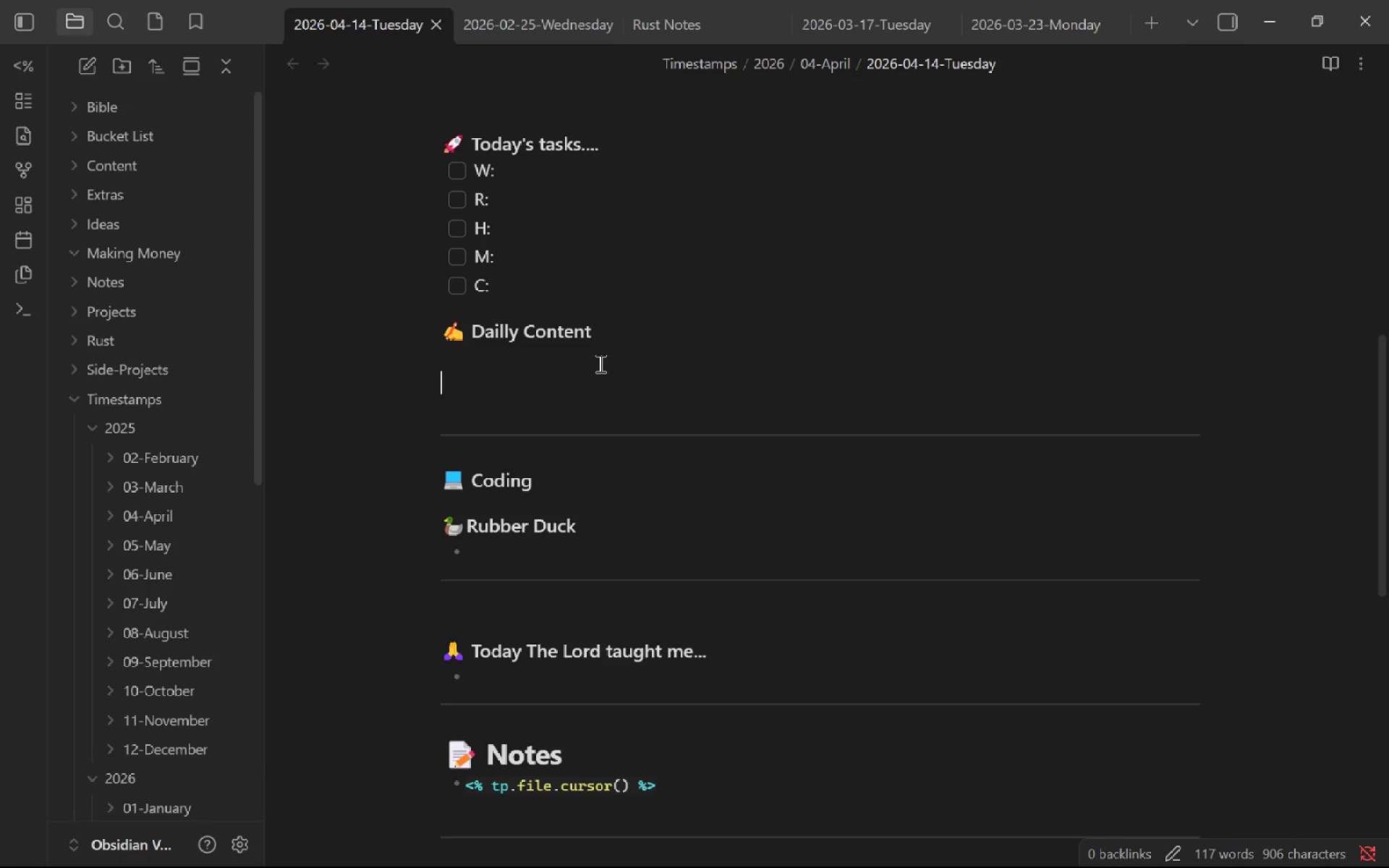 
key(Minus)
 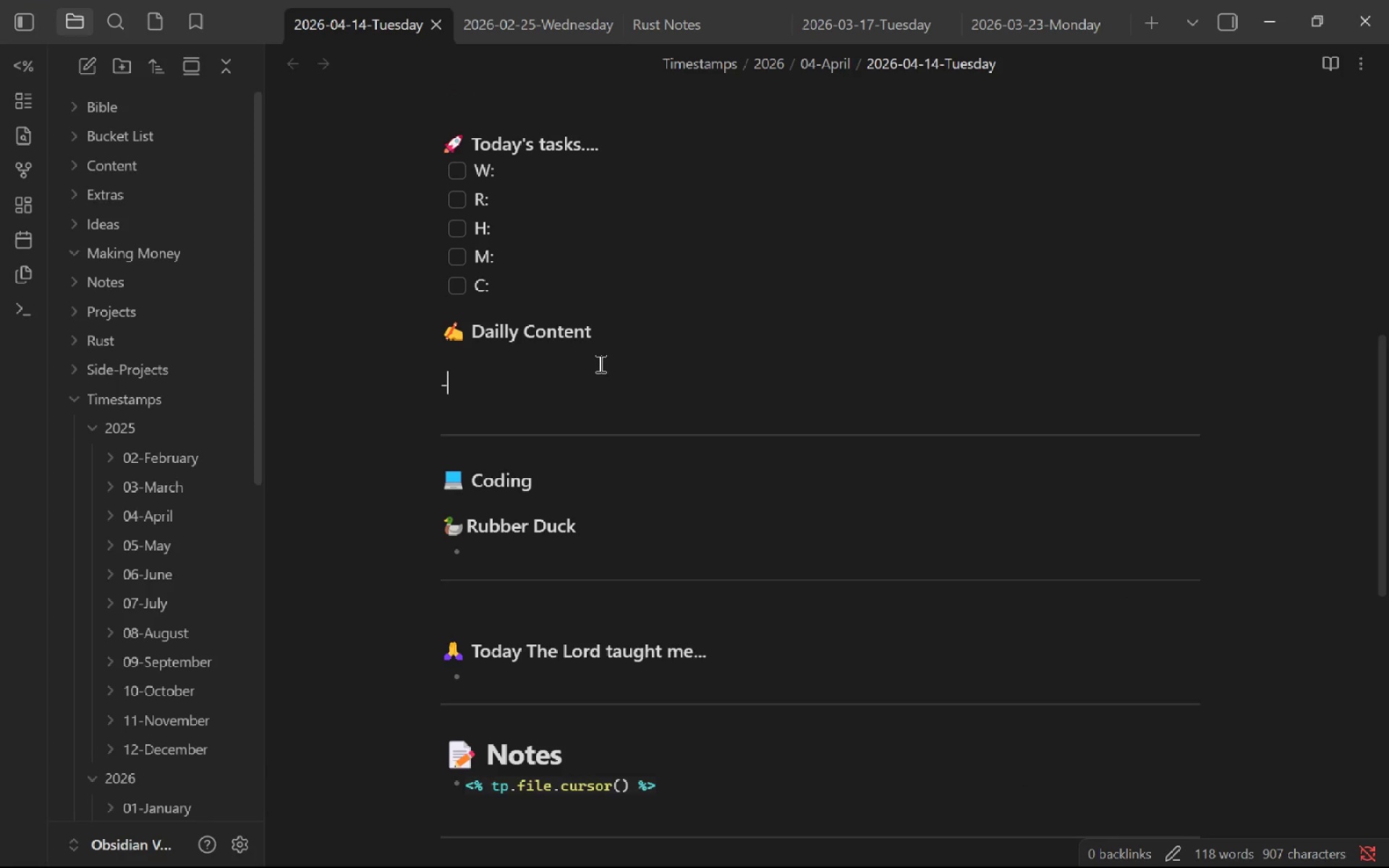 
key(Space)
 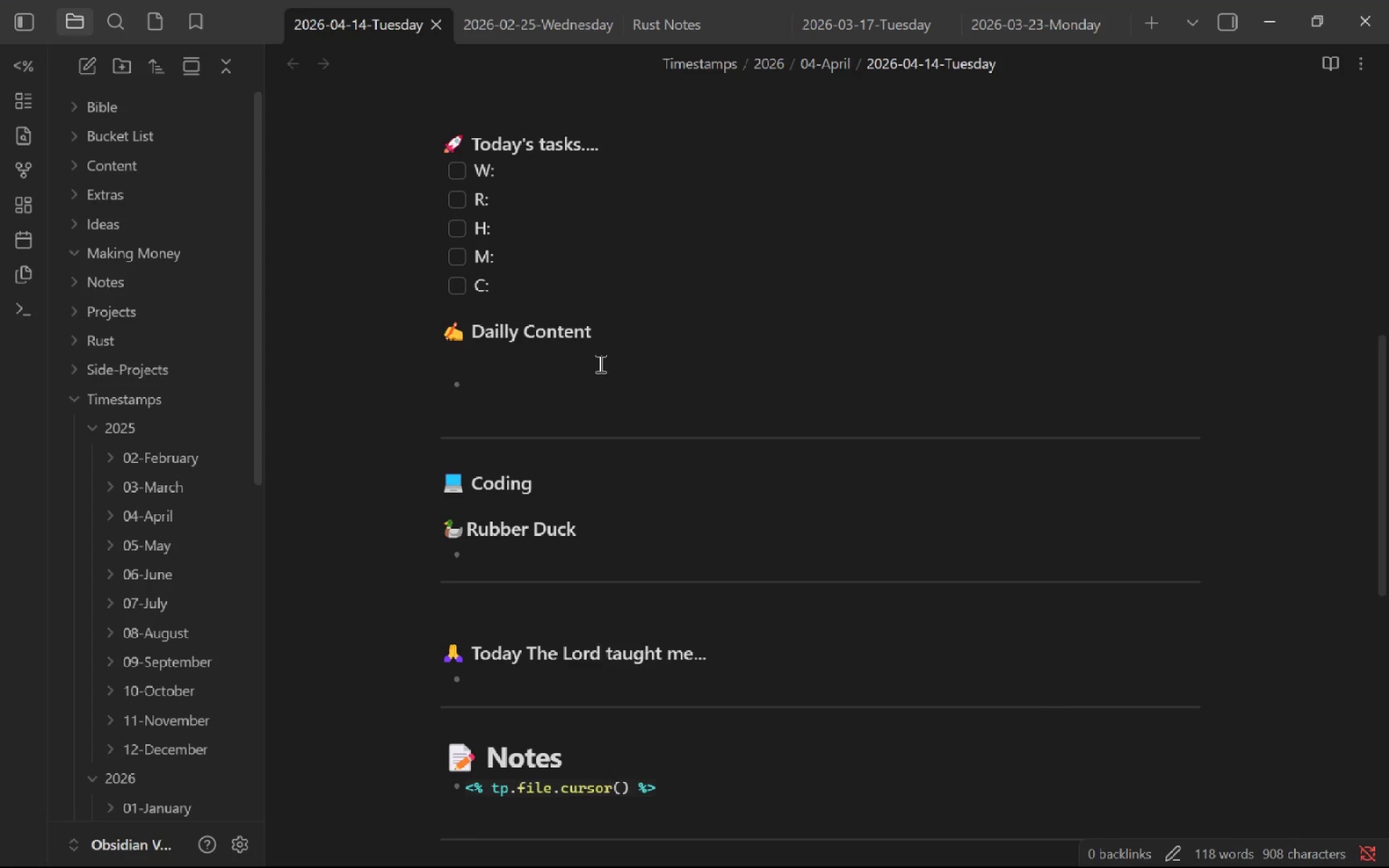 
key(BracketLeft)
 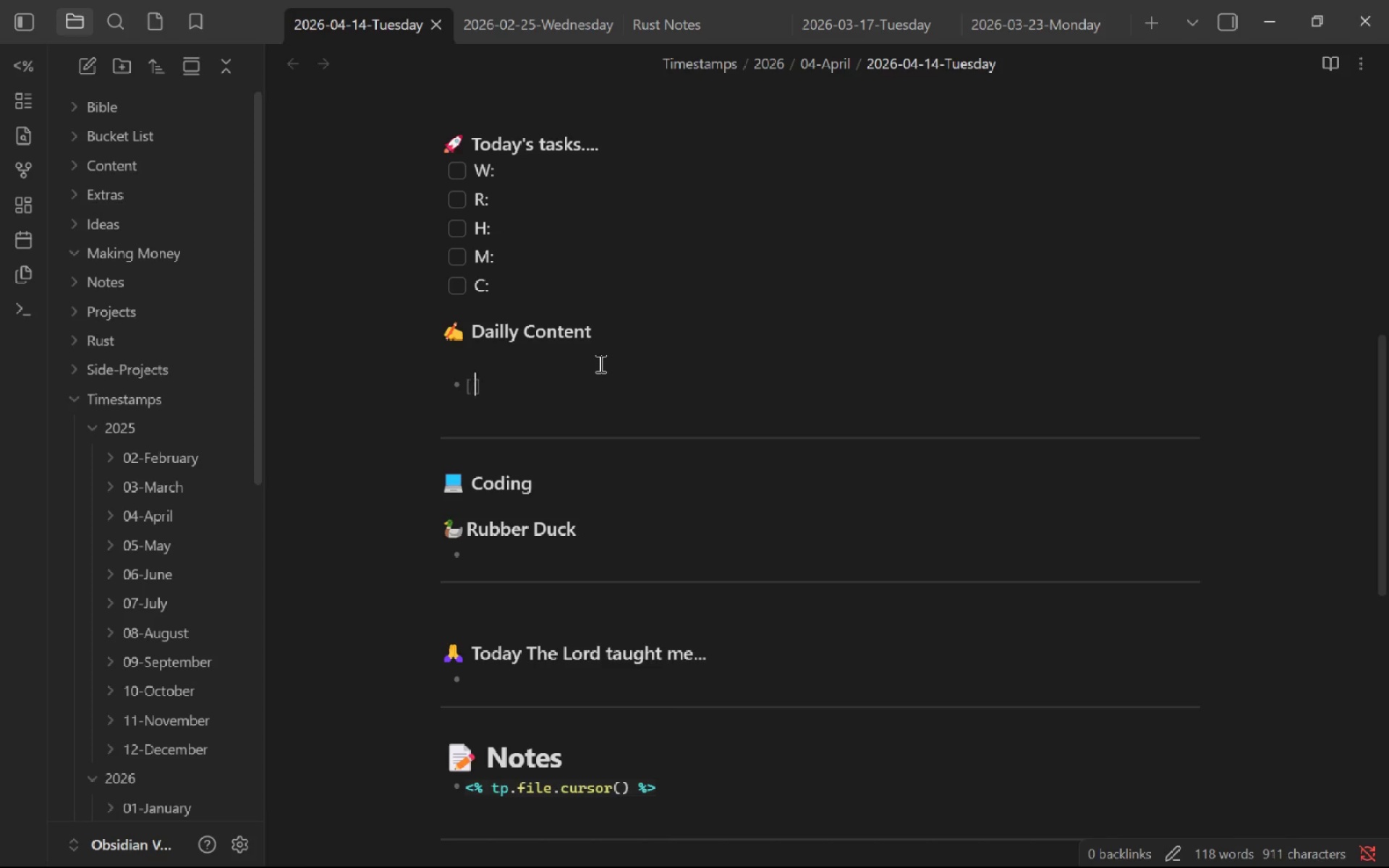 
key(Space)
 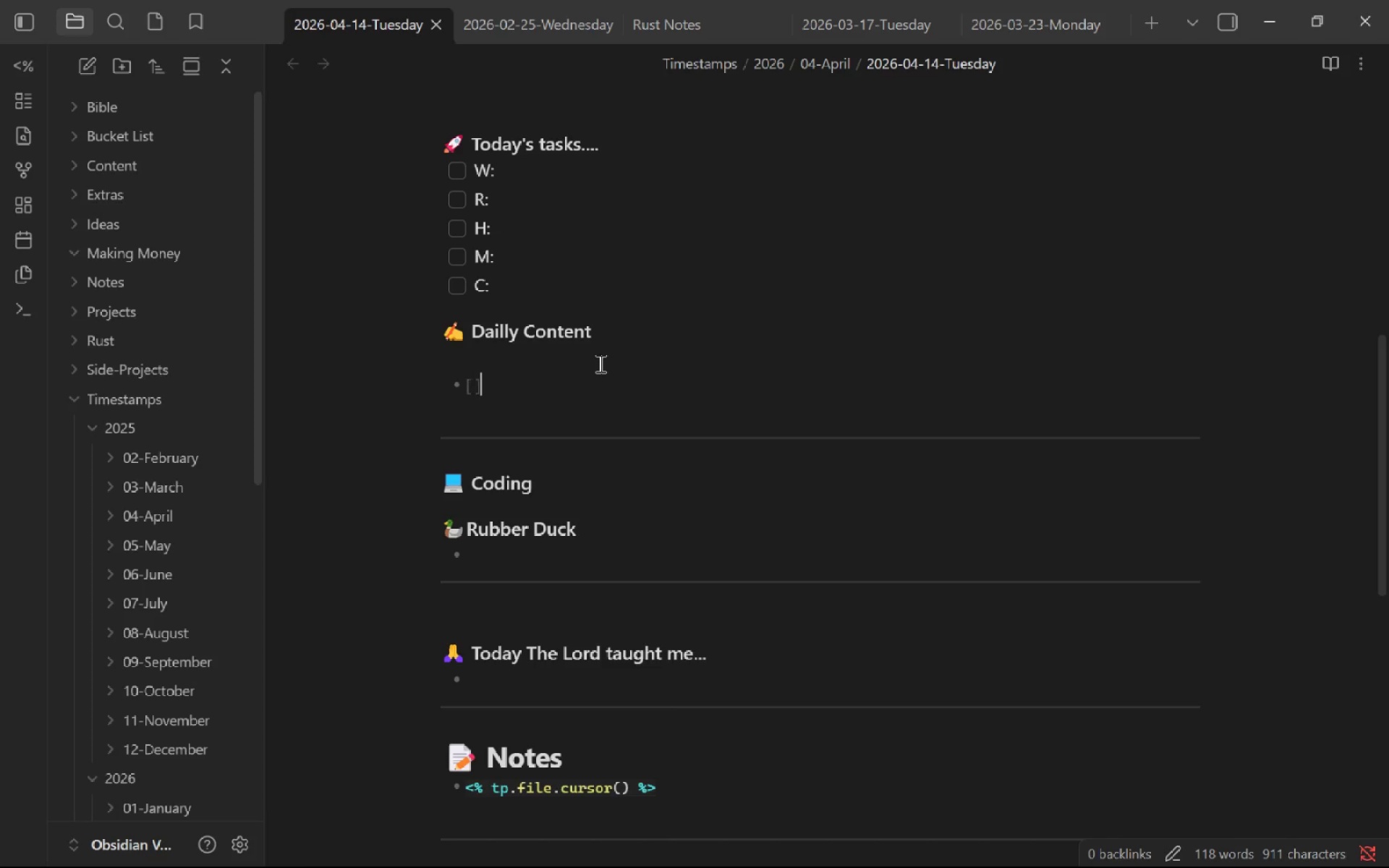 
key(ArrowRight)
 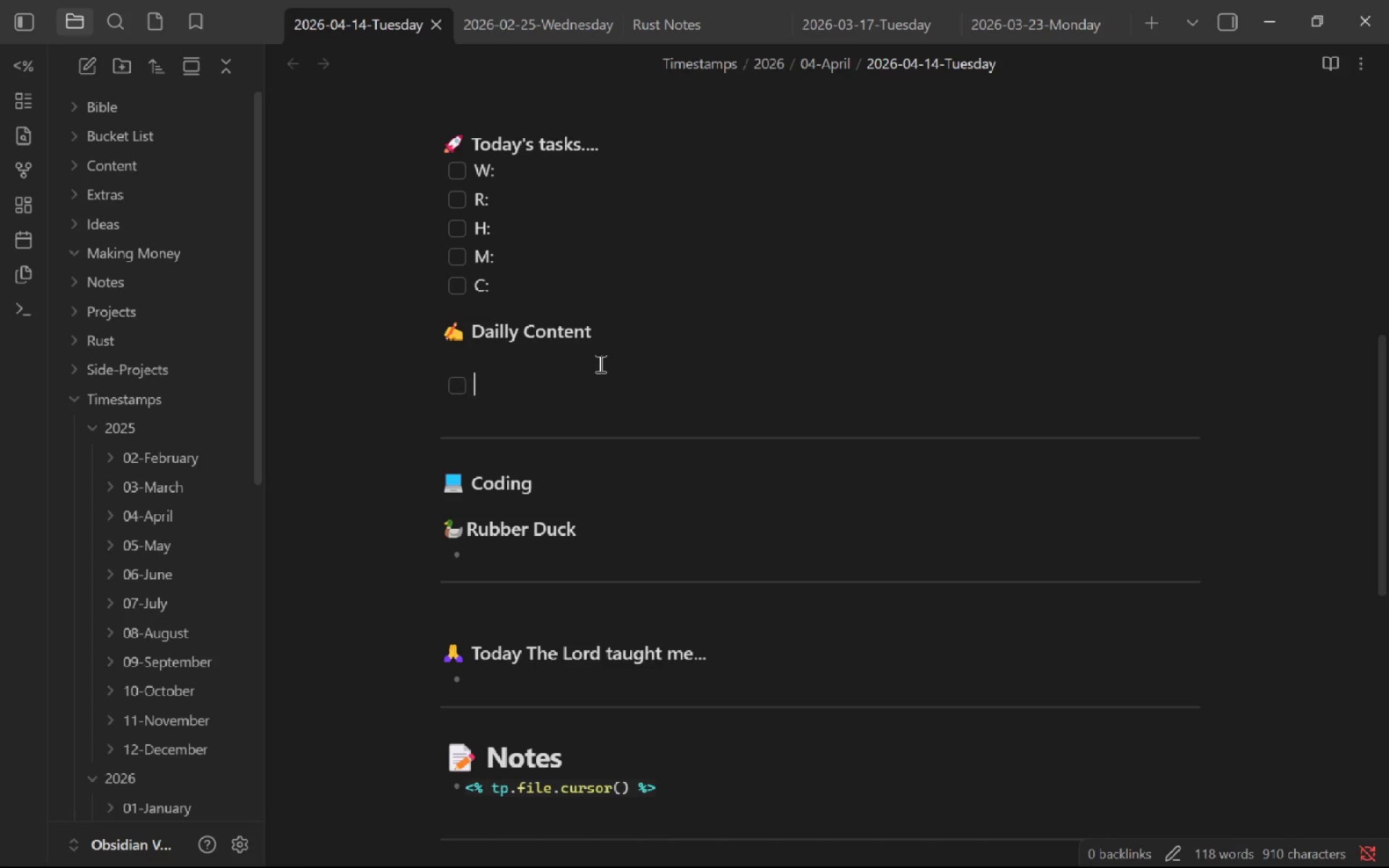 
type( Master Template)
 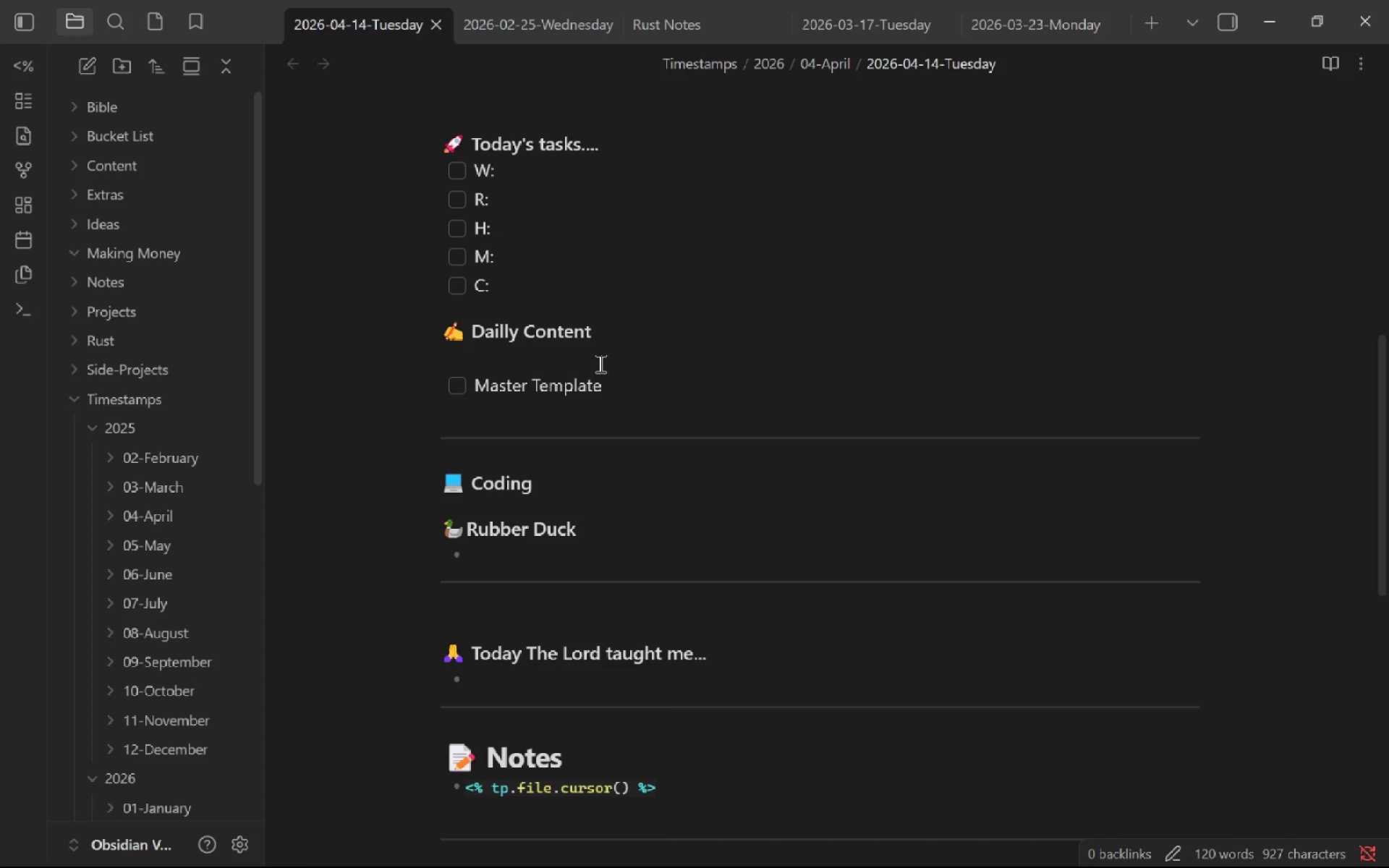 
key(Enter)
 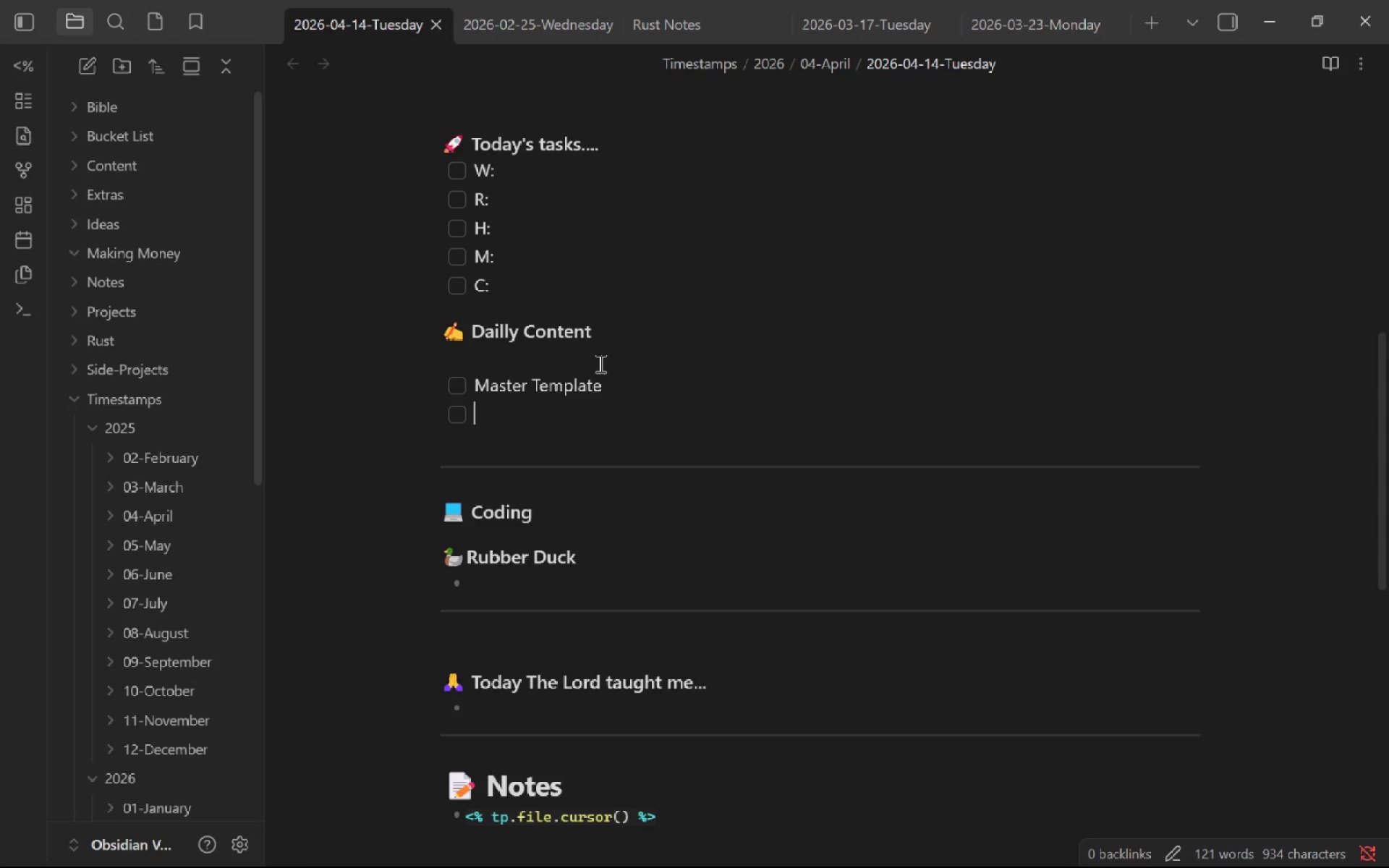 
type(Taking Screen )
key(Backspace)
type(Shots)
 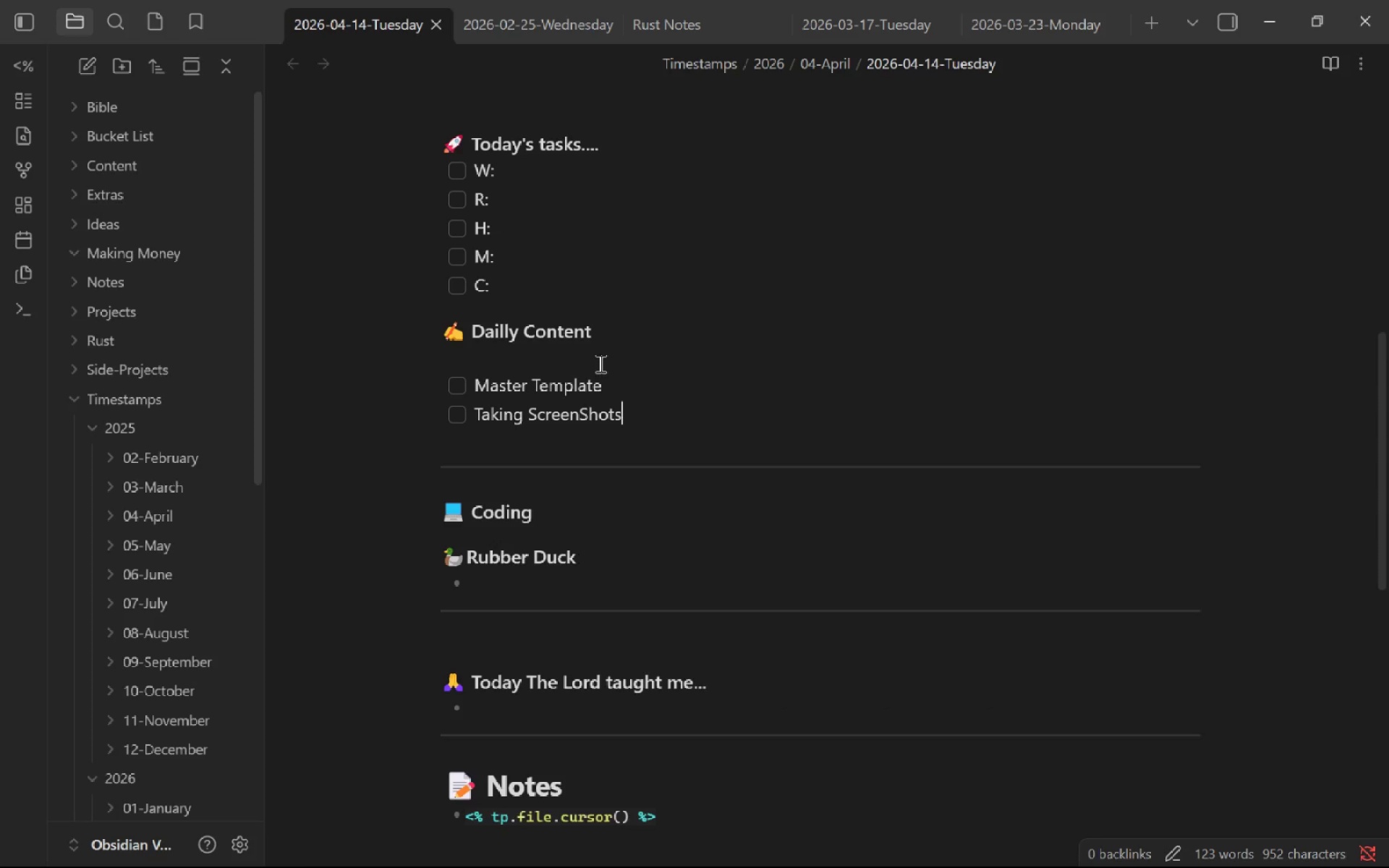 
key(Enter)
 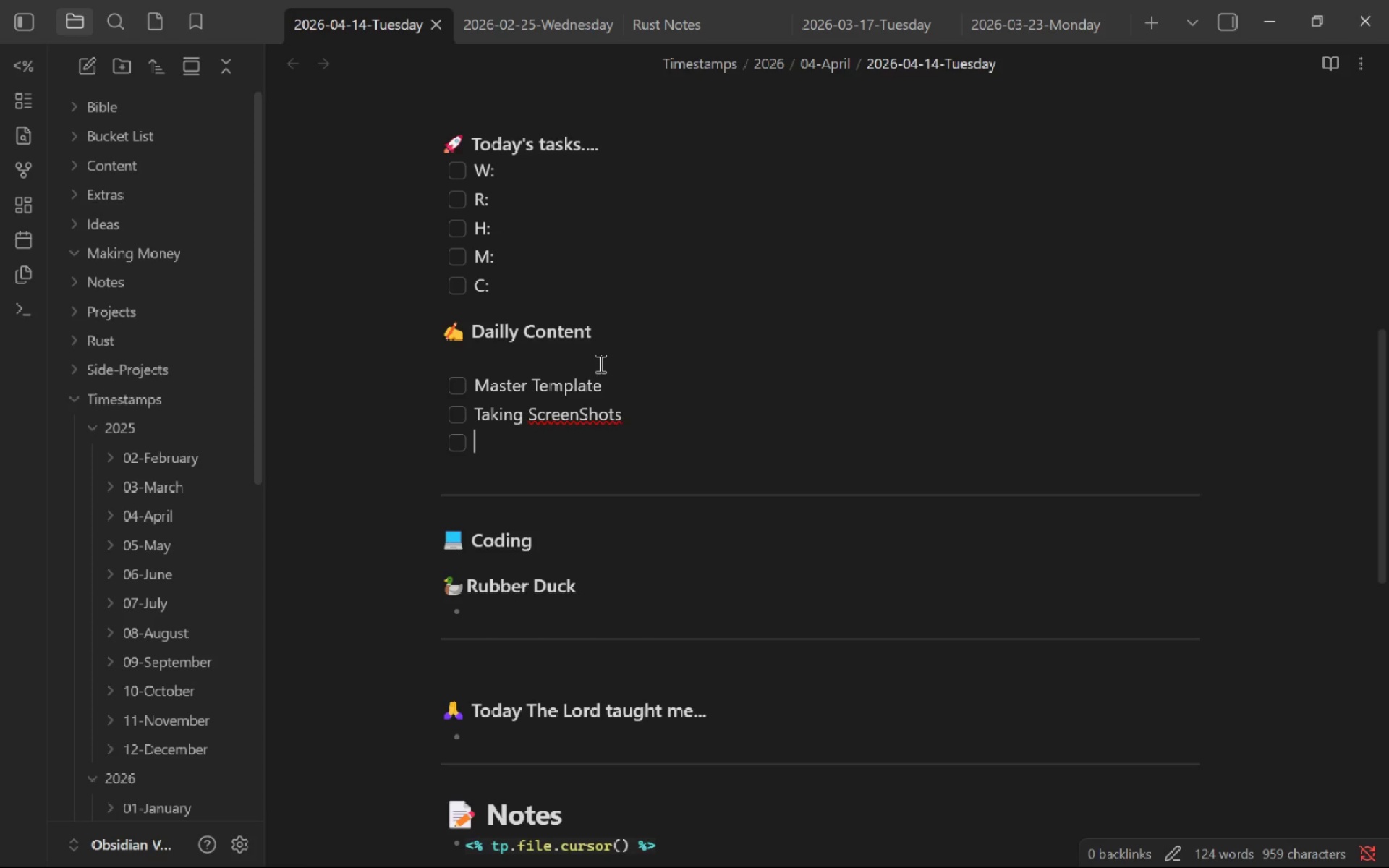 
type(Dele)
 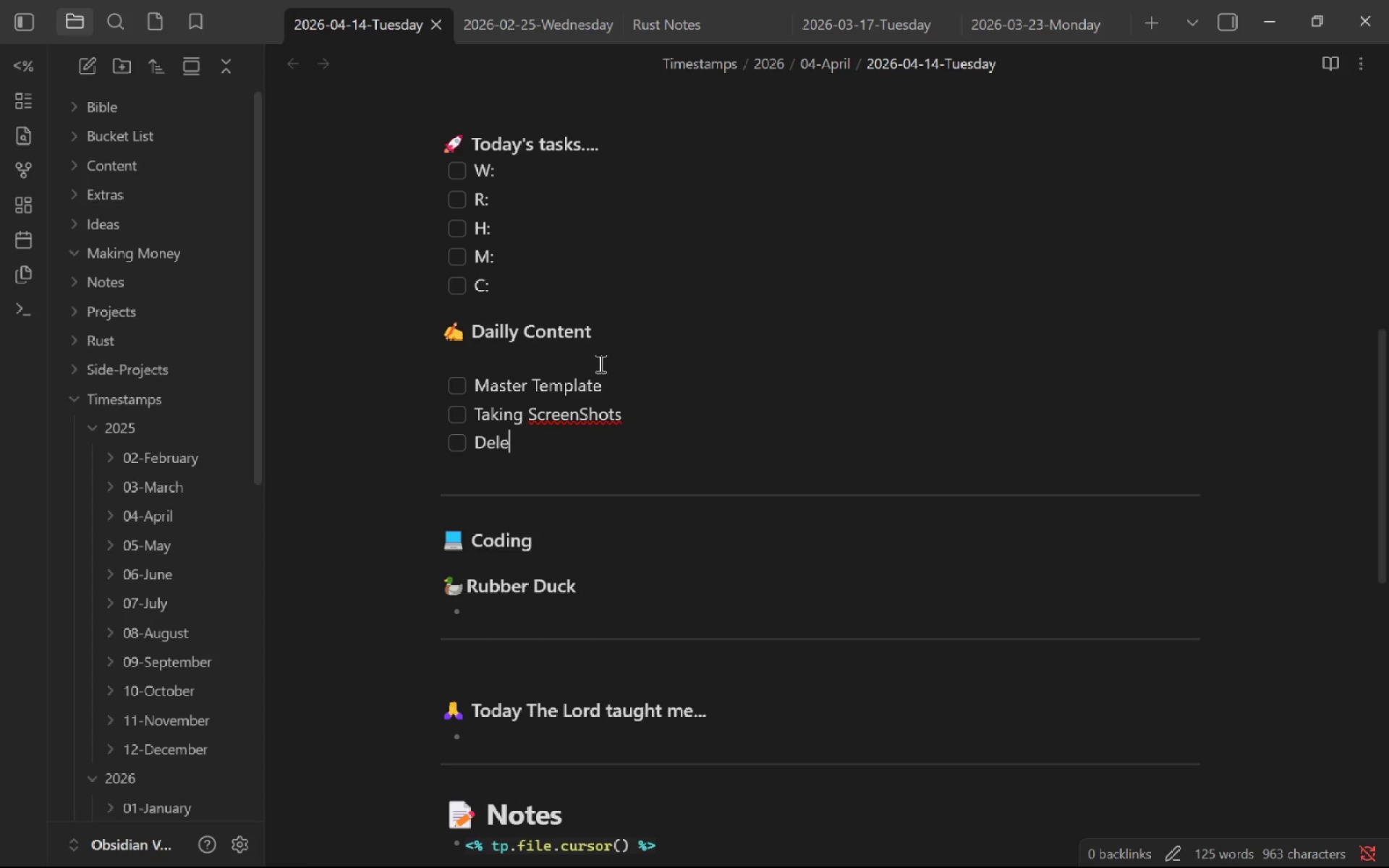 
key(Control+Backspace)
 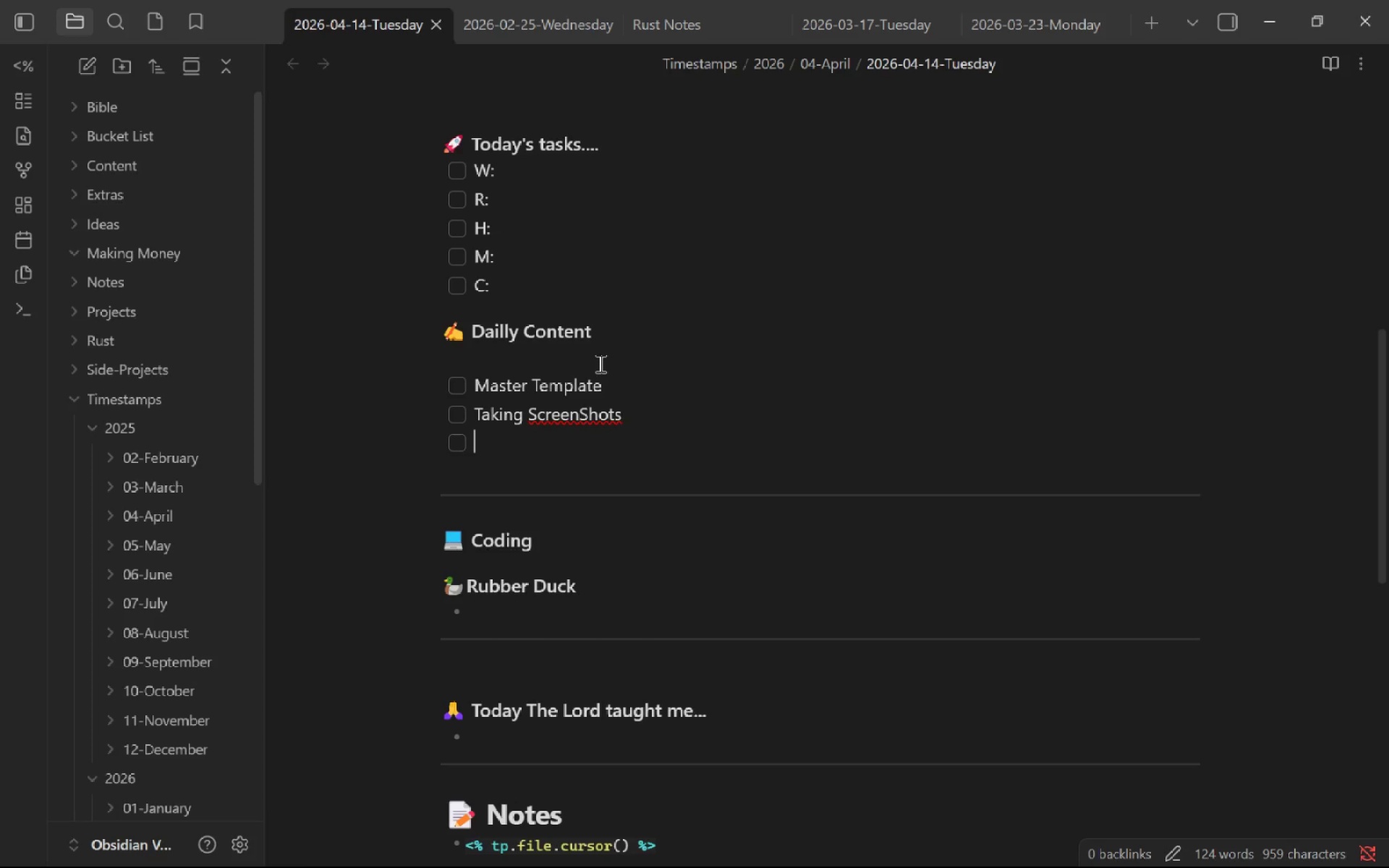 
type(Descion Graph)
 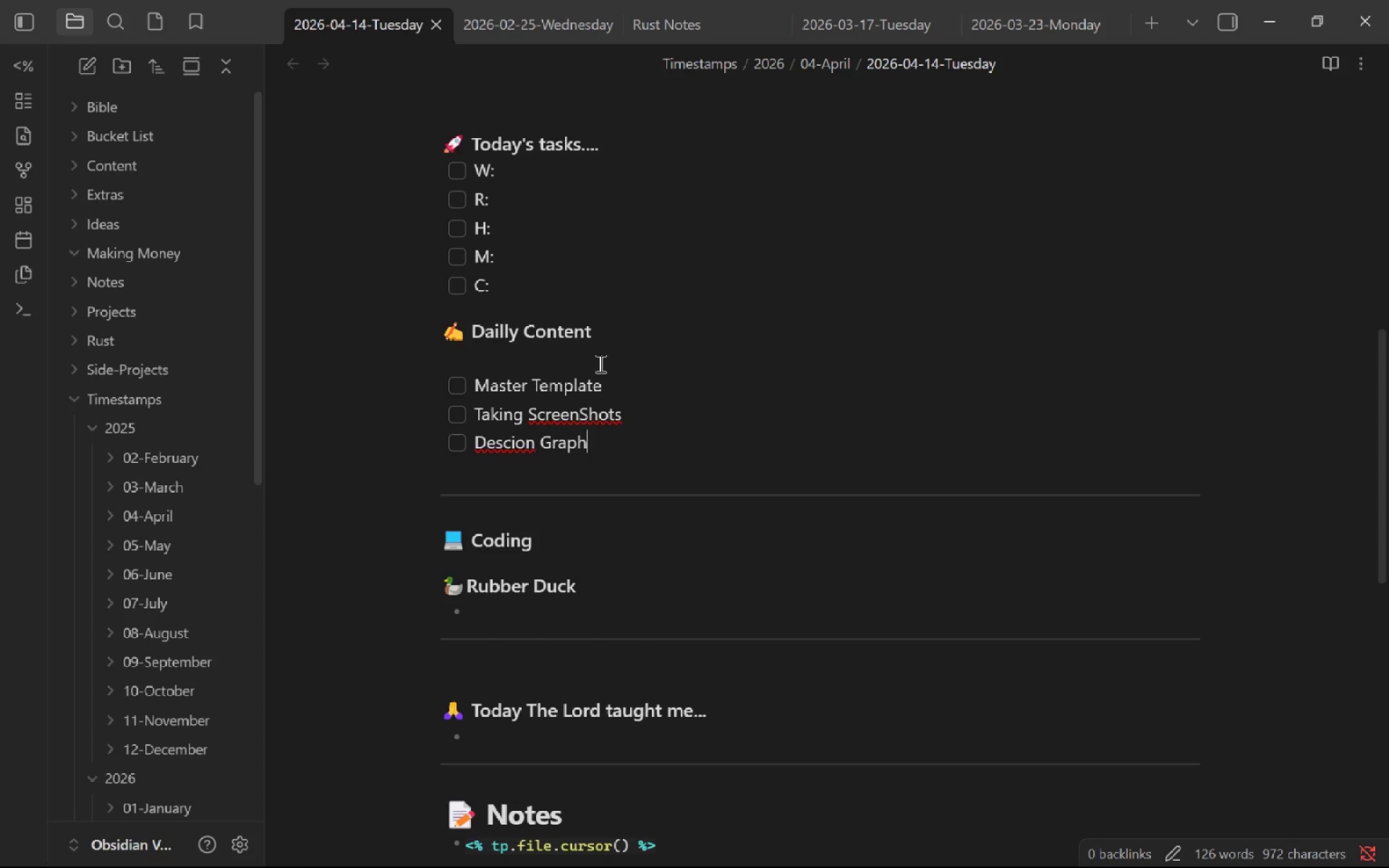 
key(Control+Backspace)
 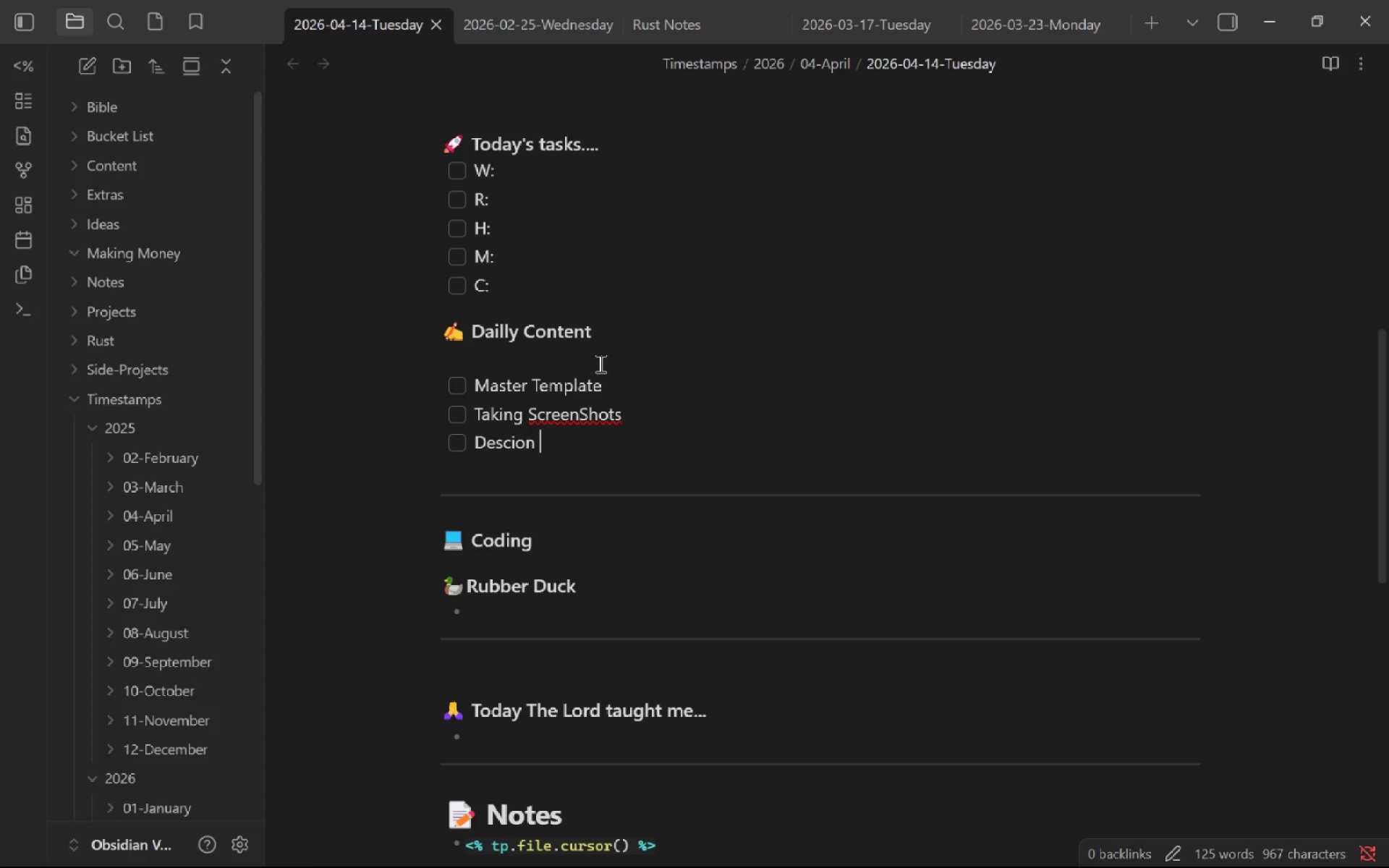 
key(Control+Backspace)
 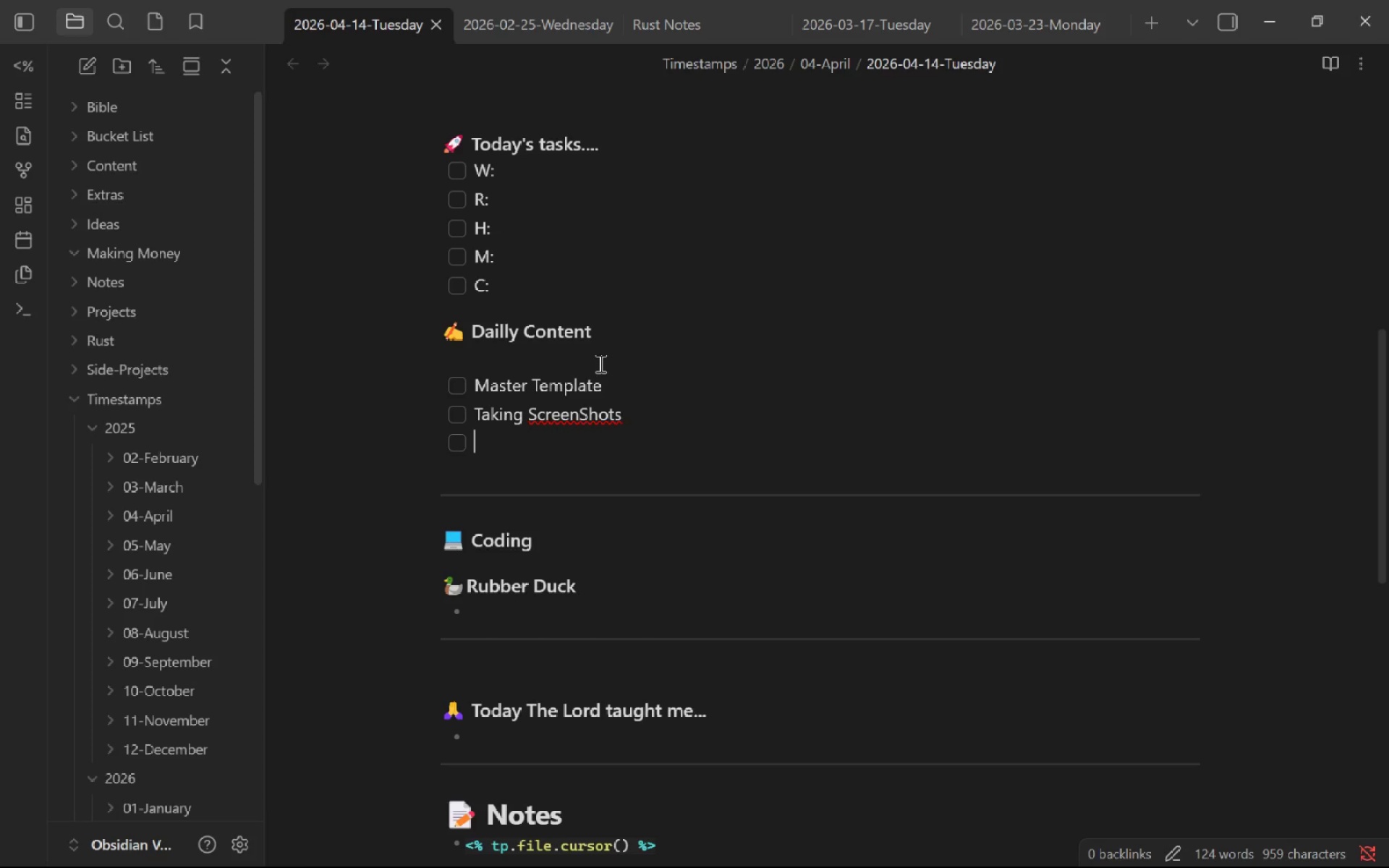 
type(Desci)
key(Backspace)
type(ion Template)
 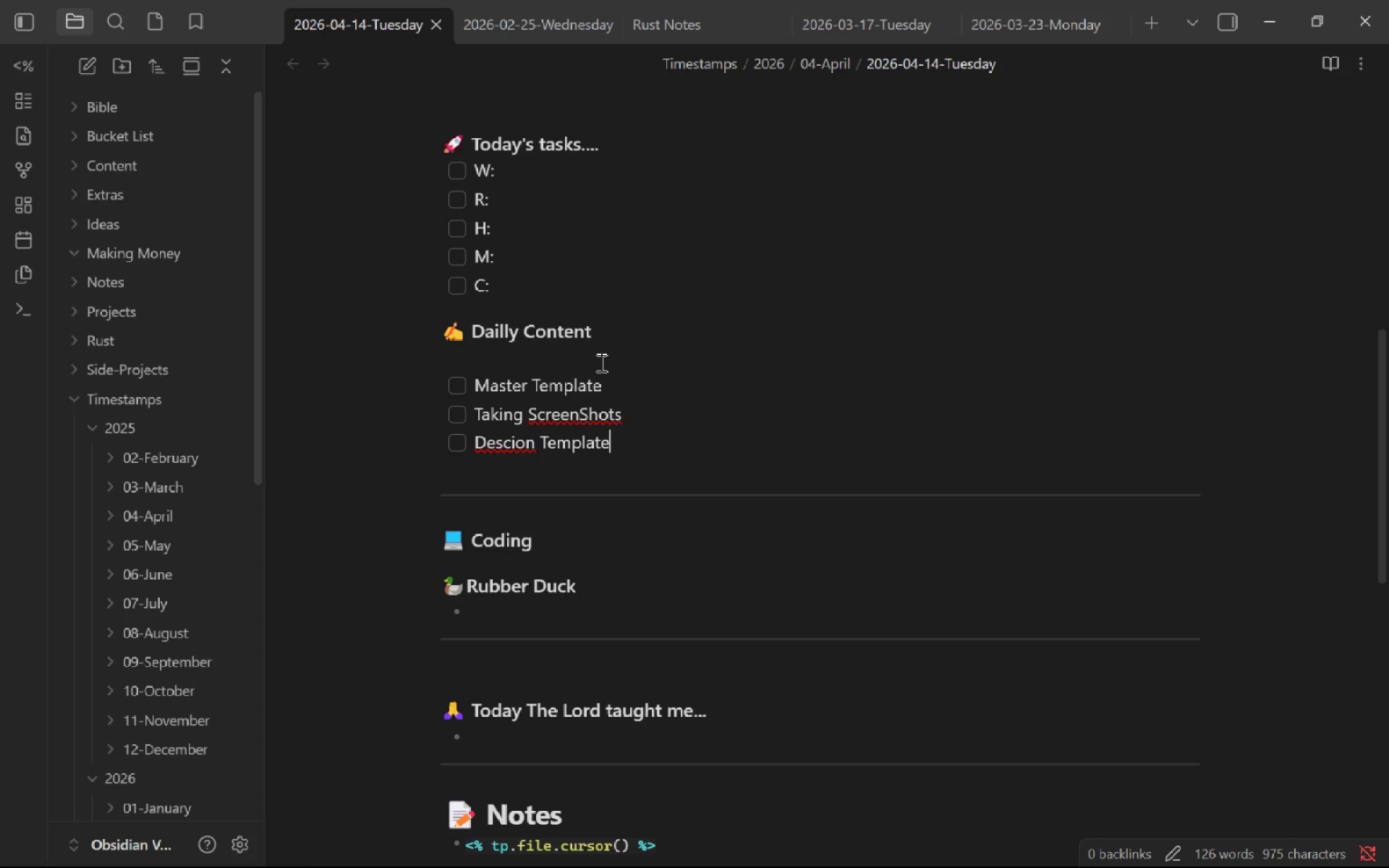 
key(Alt+AltLeft)
 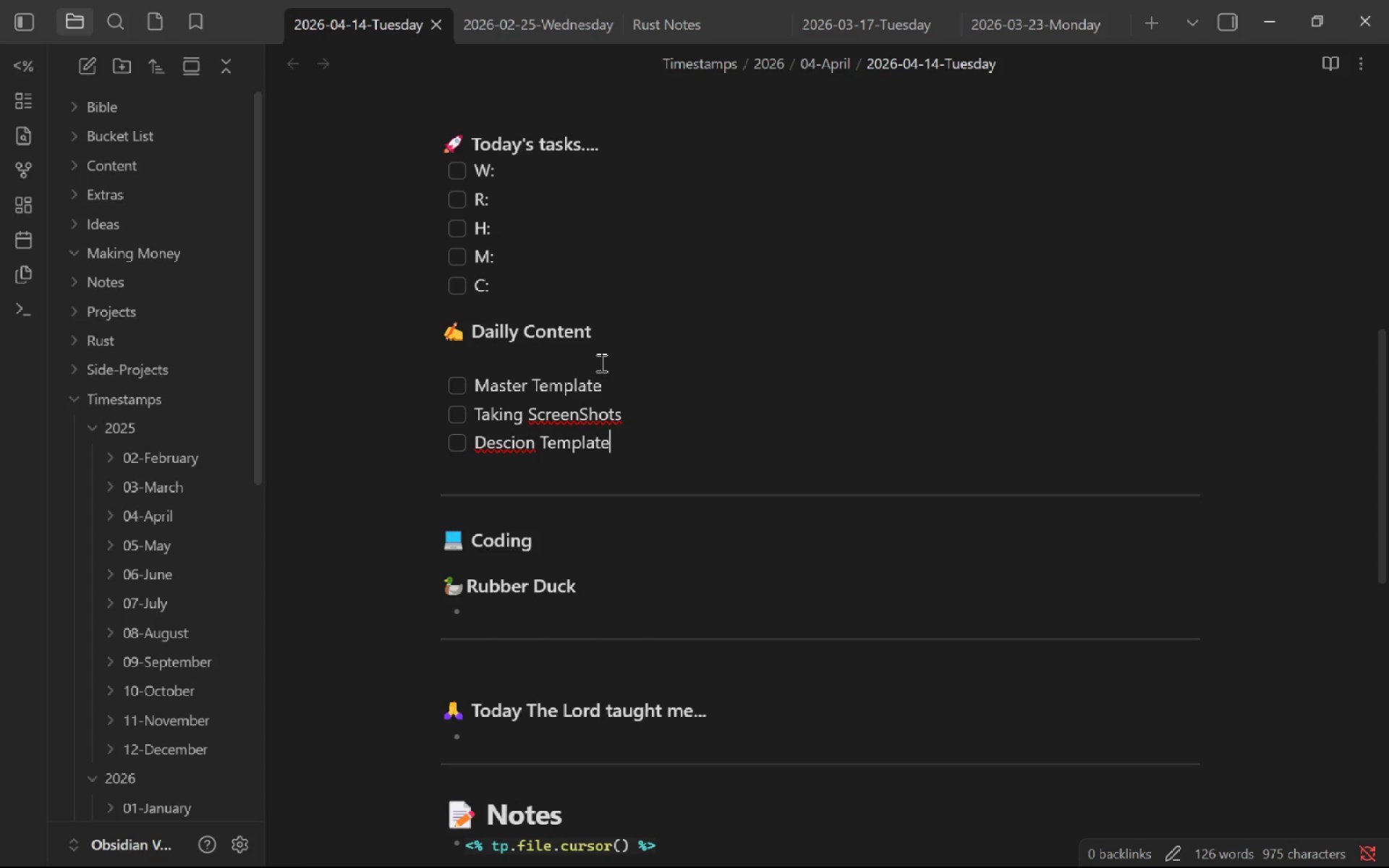 
key(Alt+Tab)
 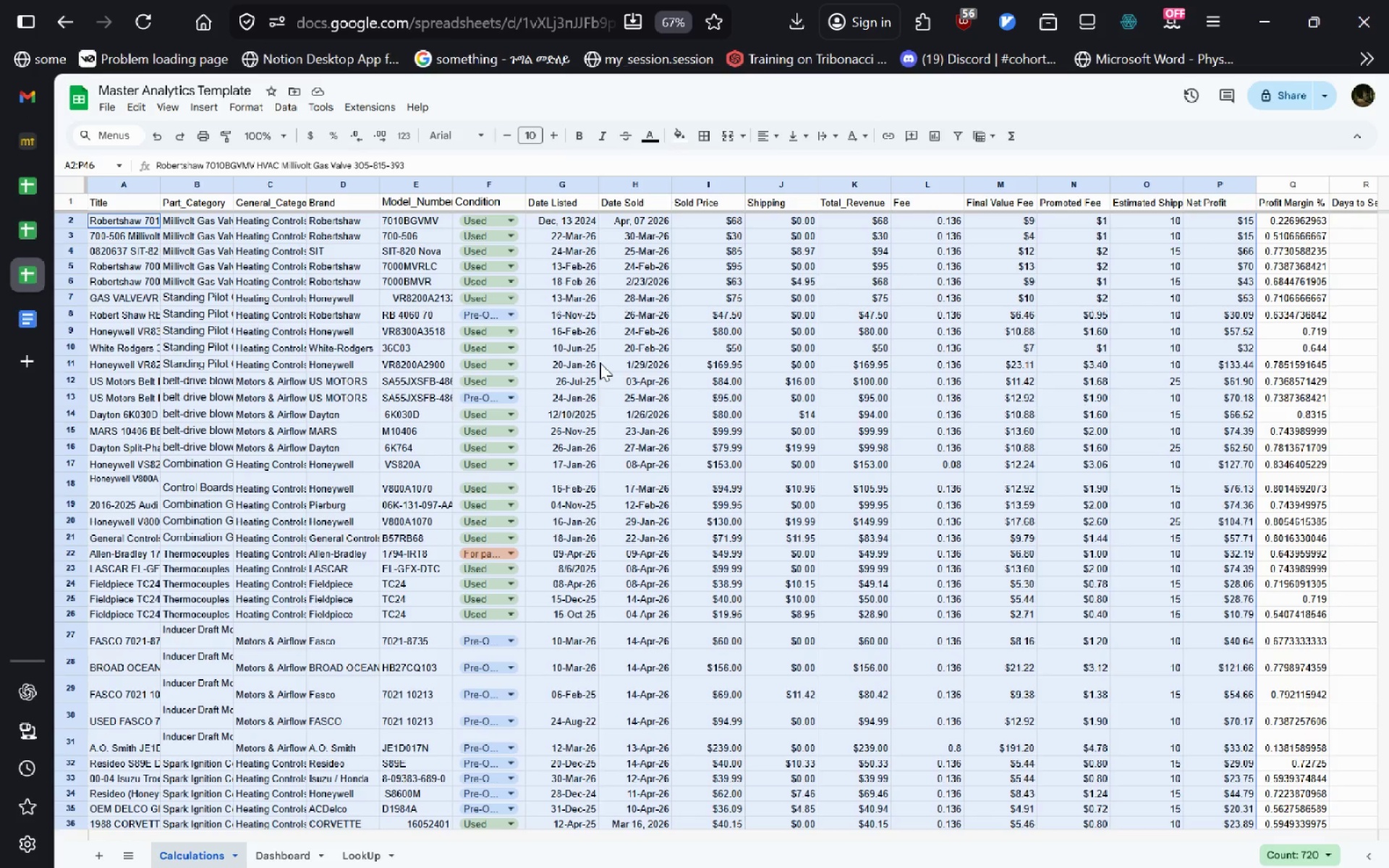 
left_click([339, 362])
 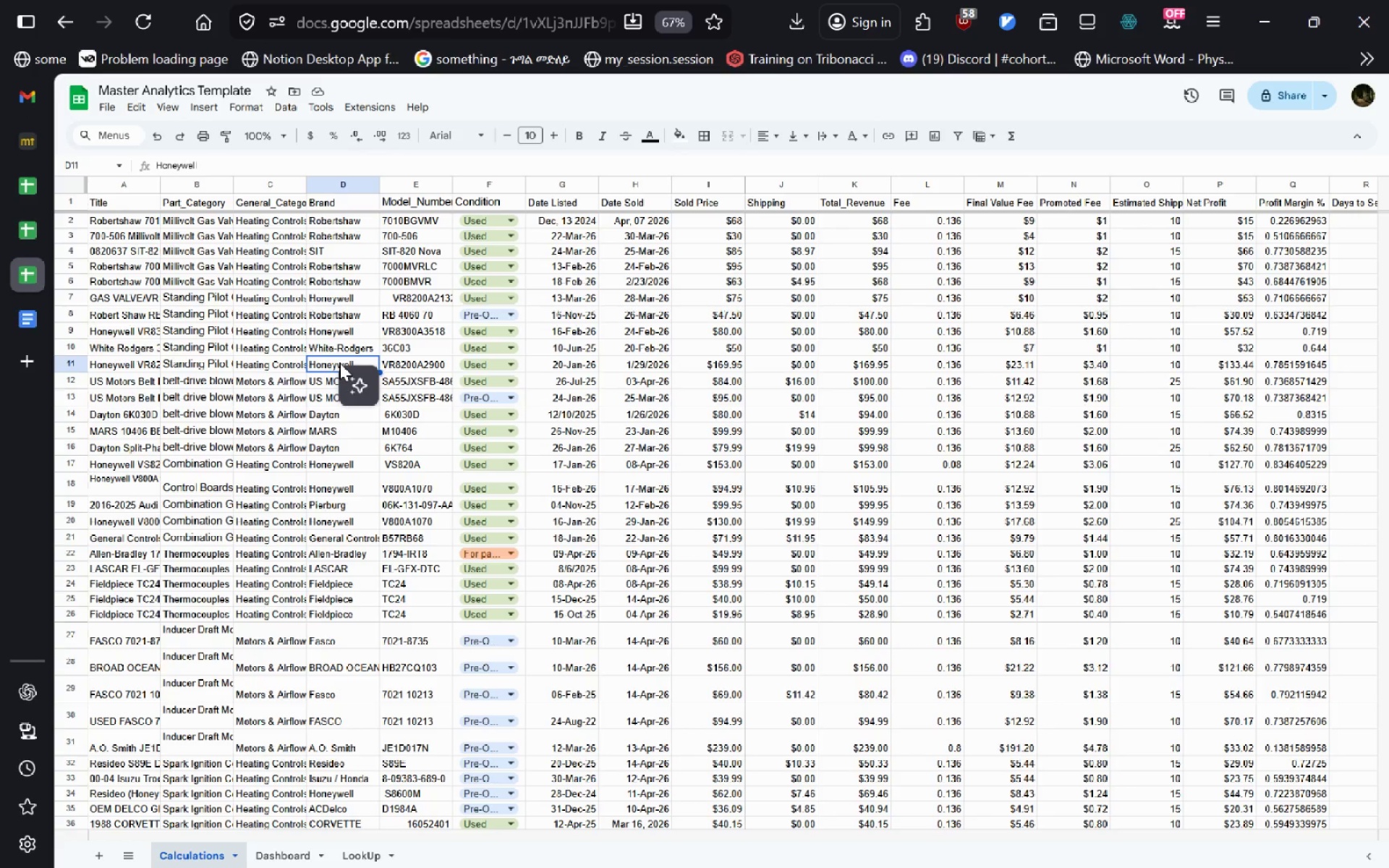 
wait(6.09)
 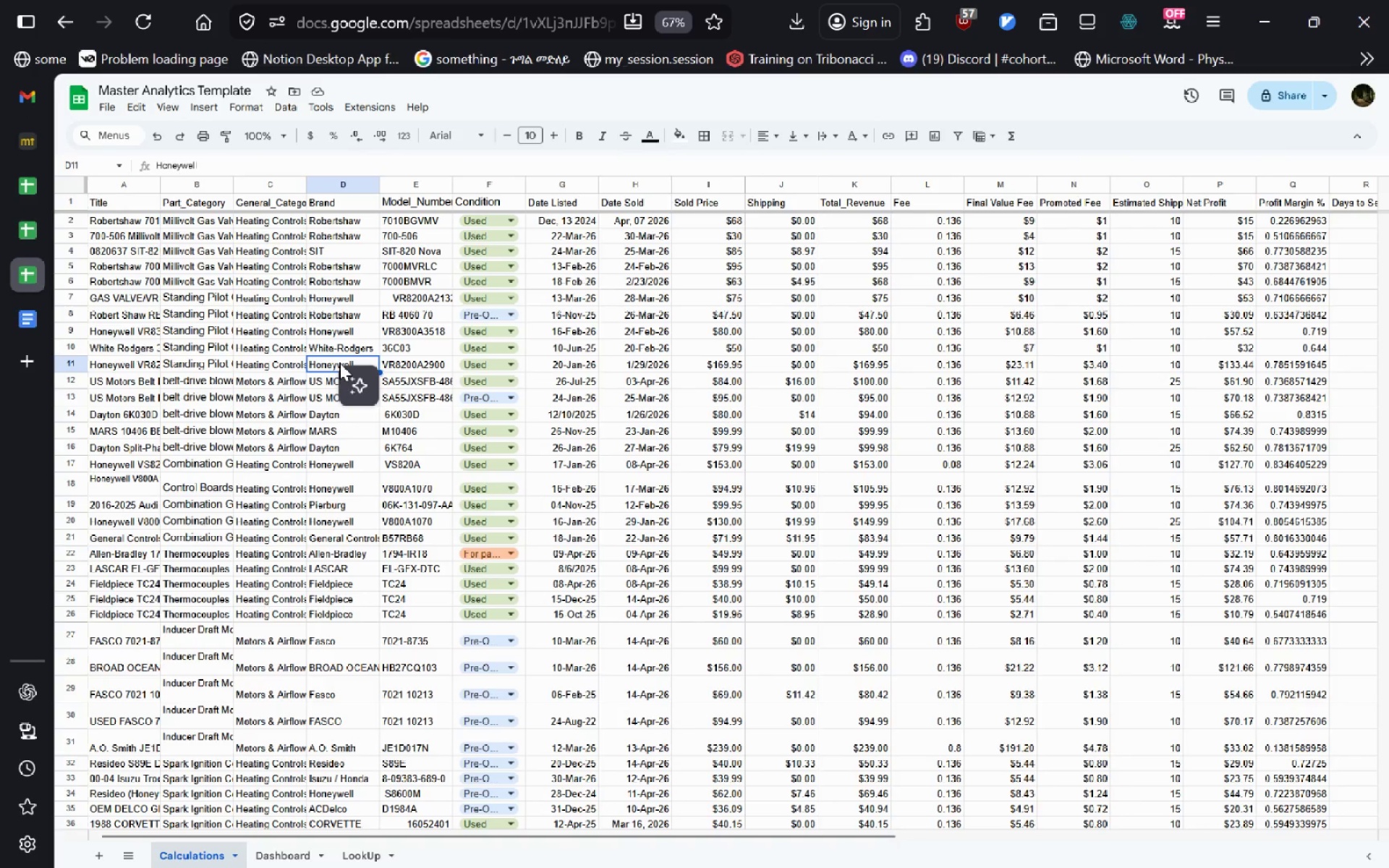 
left_click_drag(start_coordinate=[112, 217], to_coordinate=[1378, 827])
 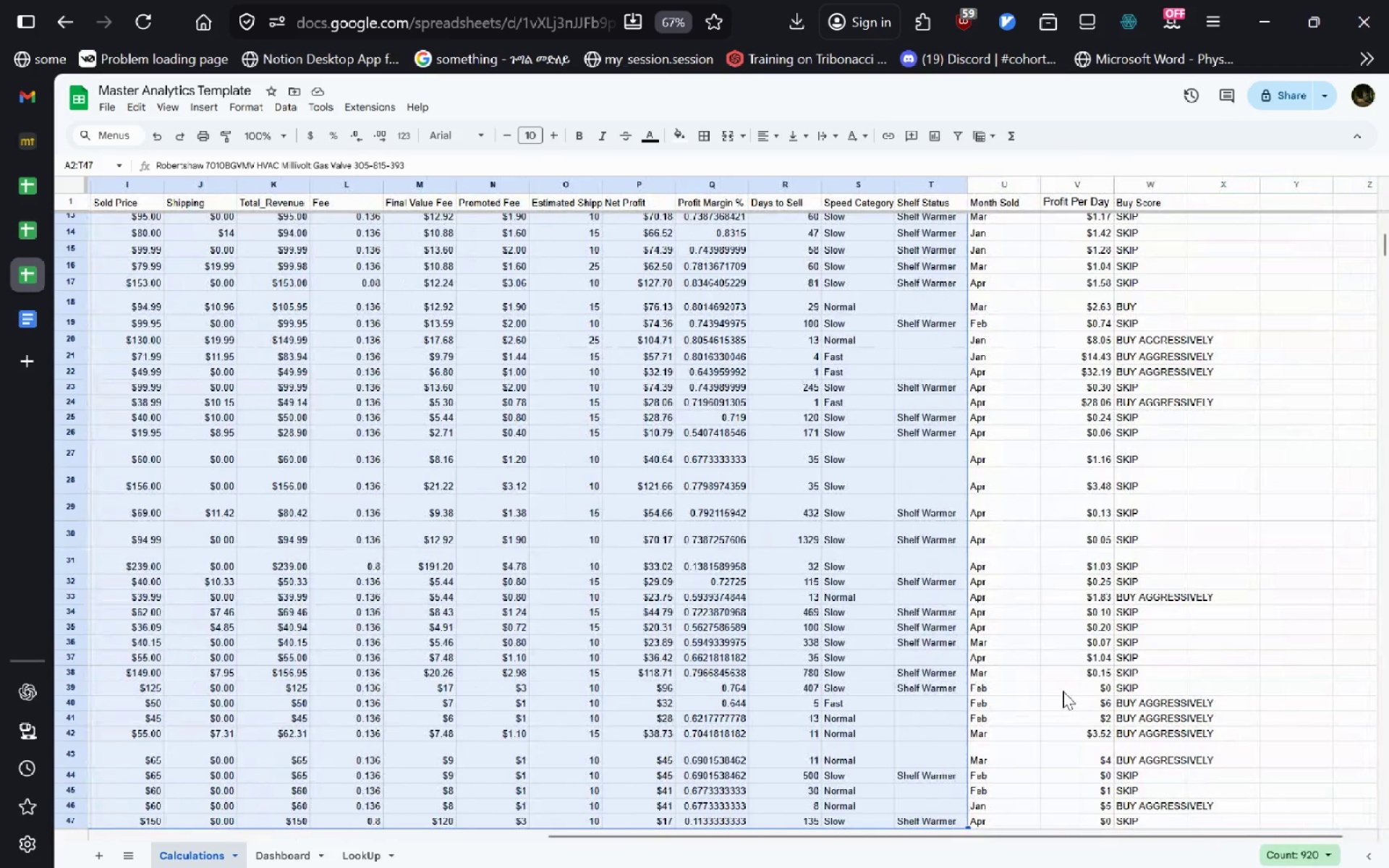 
key(Control+ArrowRight)
 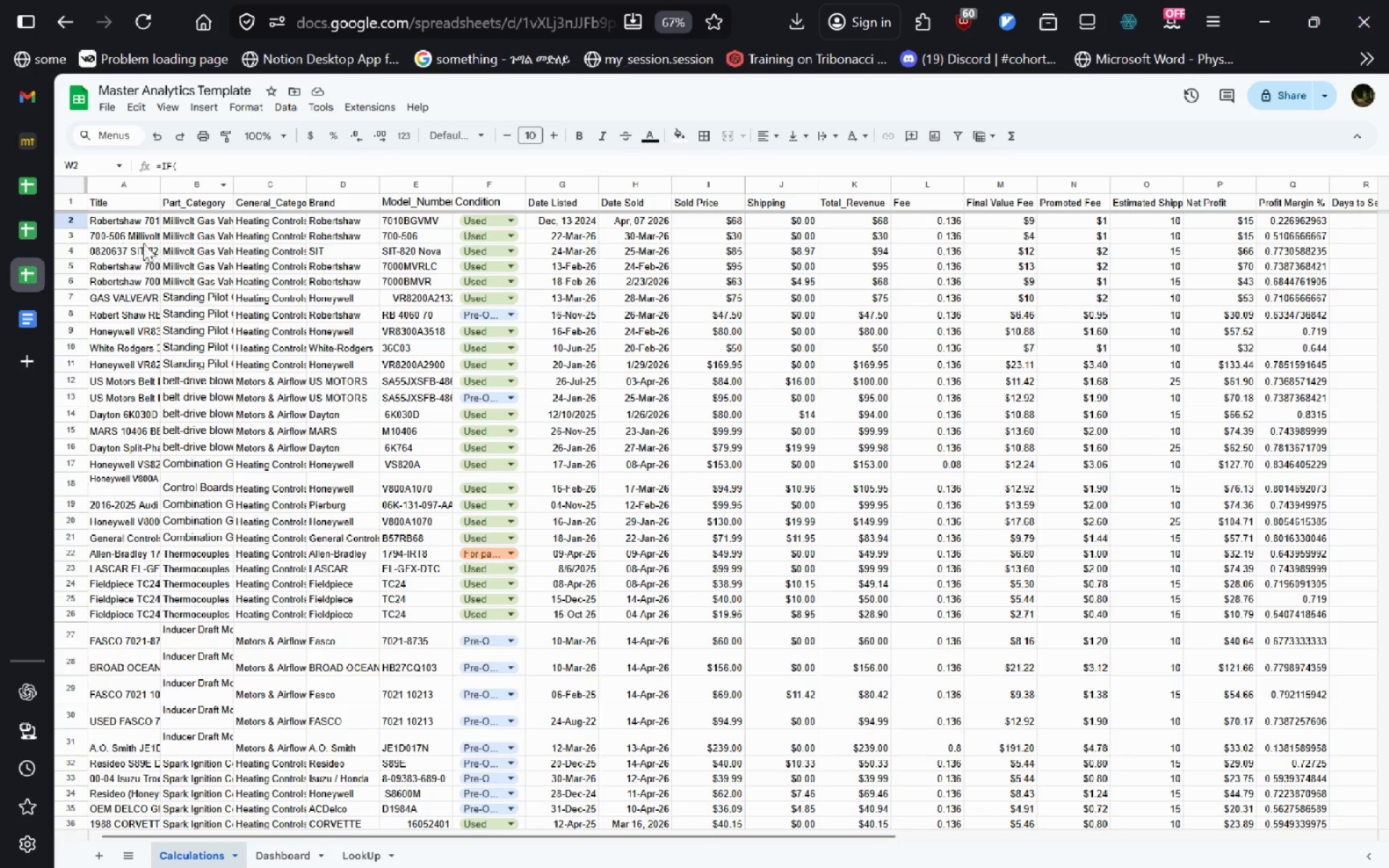 
left_click([126, 214])
 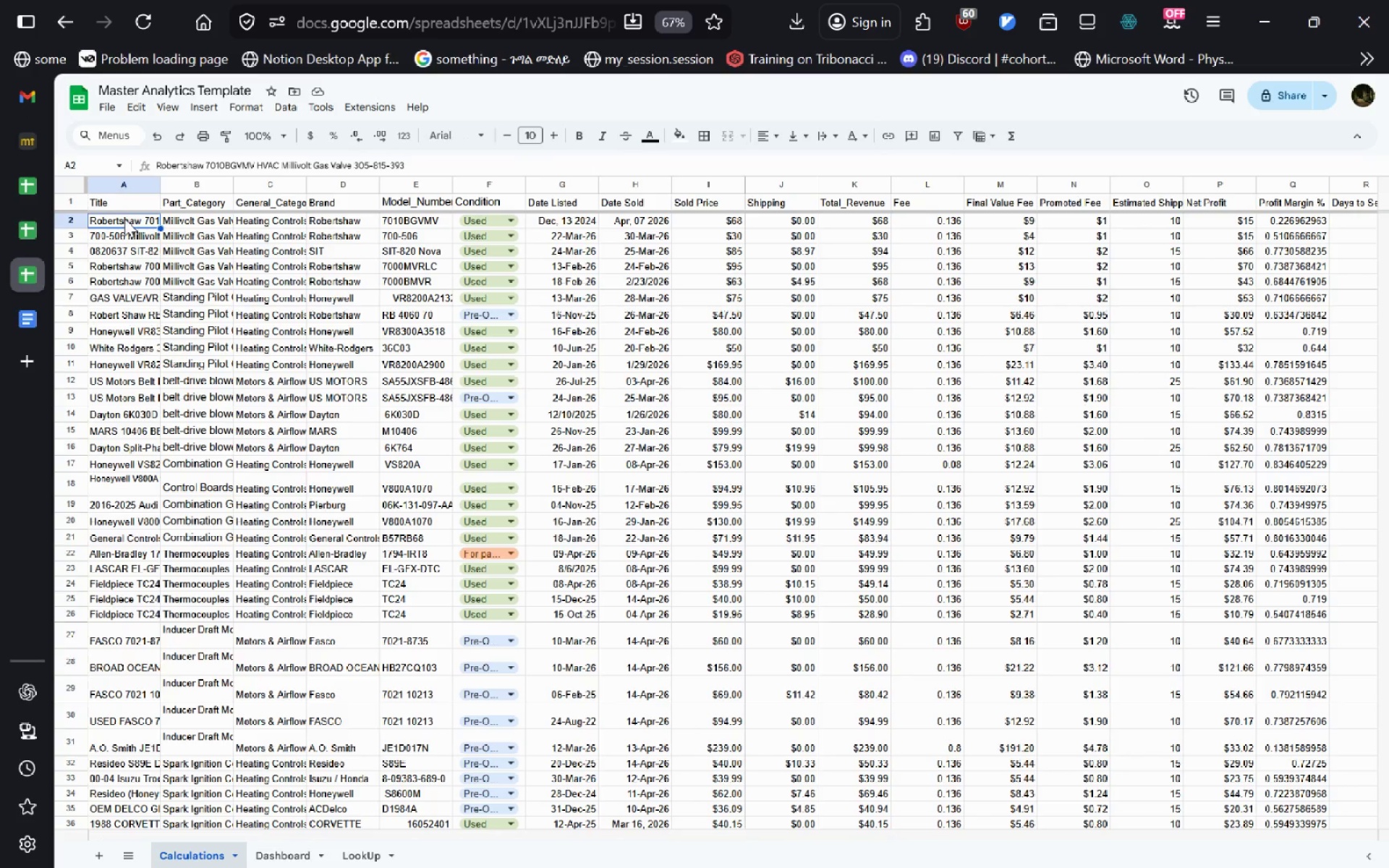 
left_click_drag(start_coordinate=[124, 218], to_coordinate=[1139, 661])
 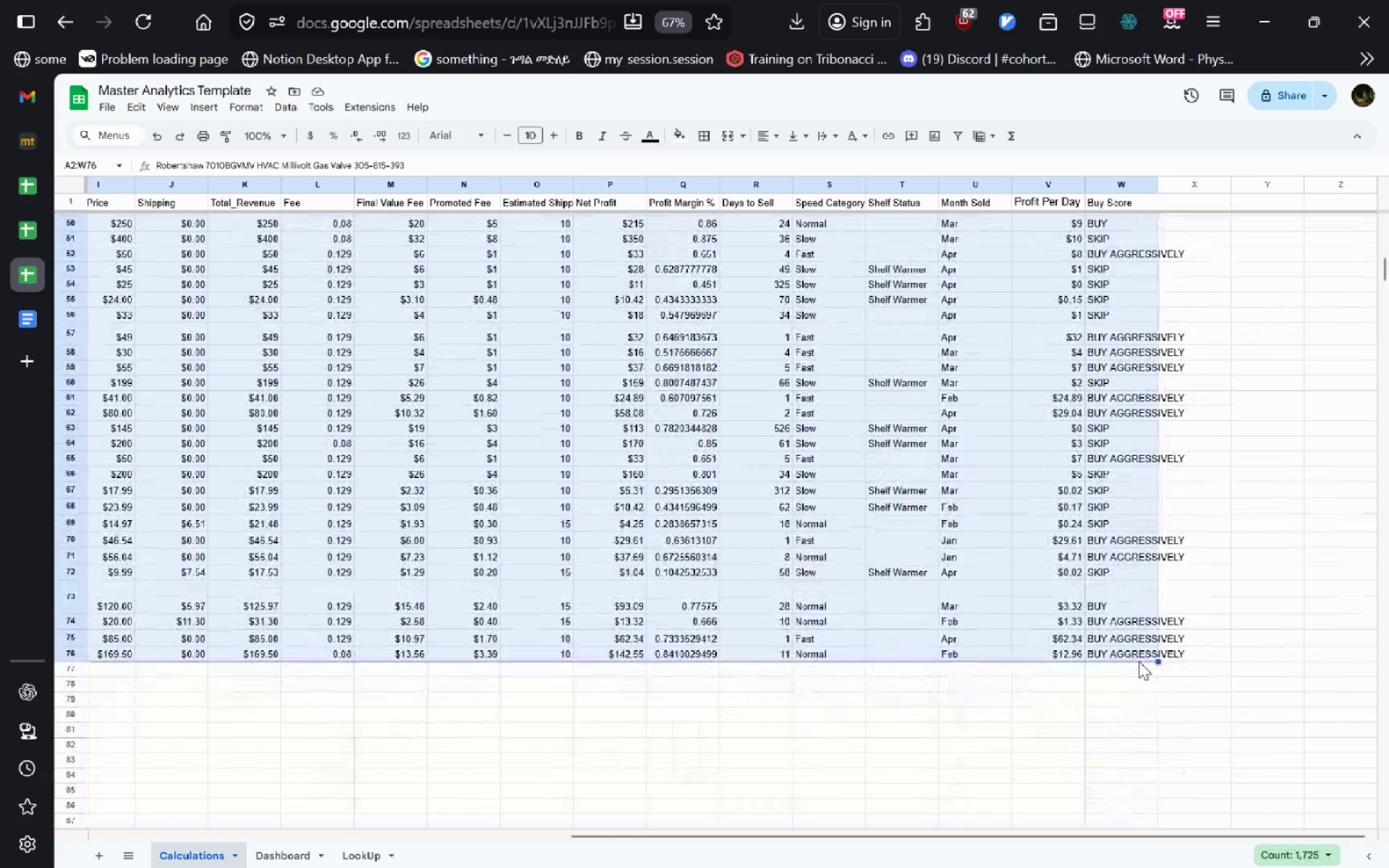 
key(Backspace)
 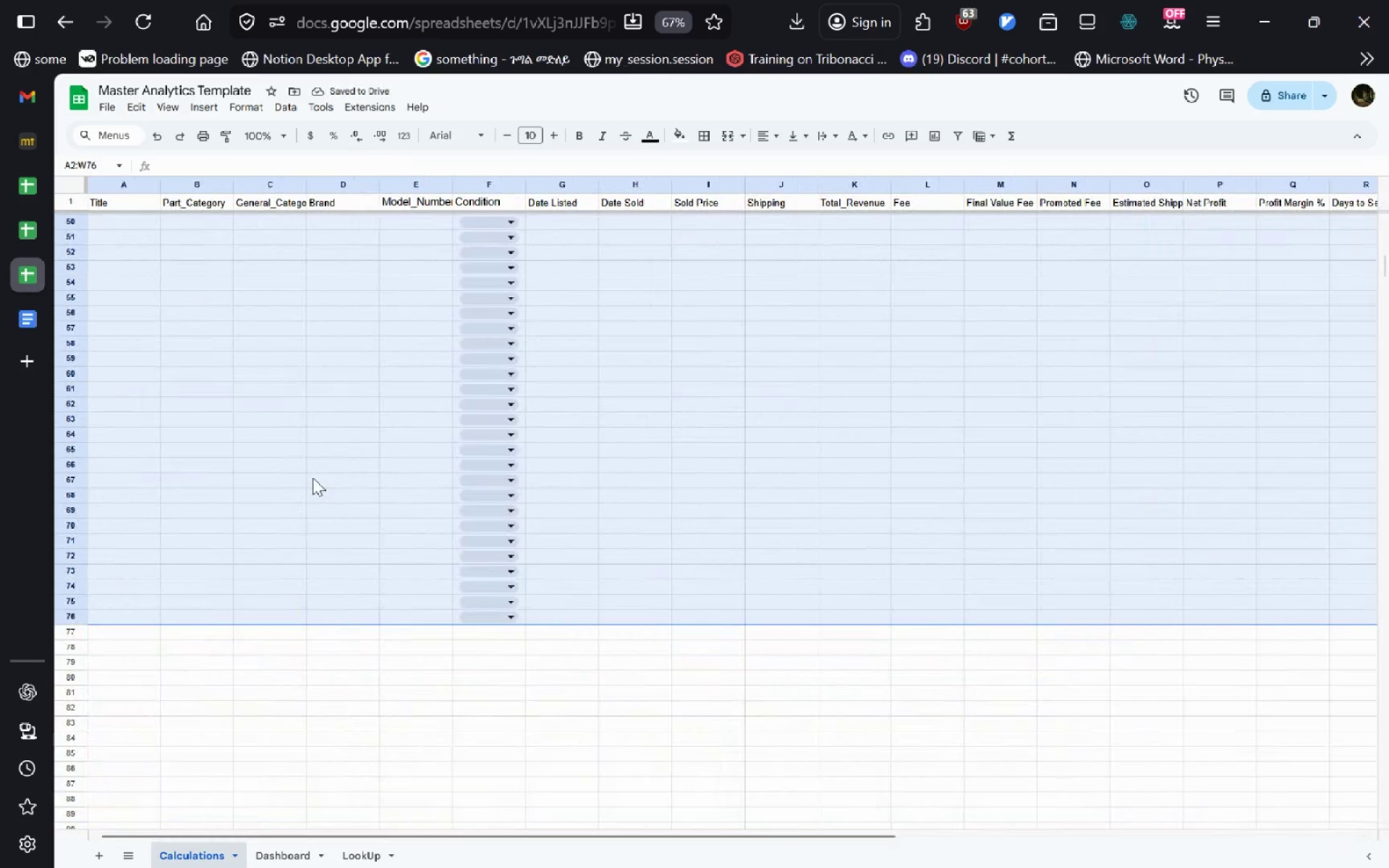 
left_click([263, 849])
 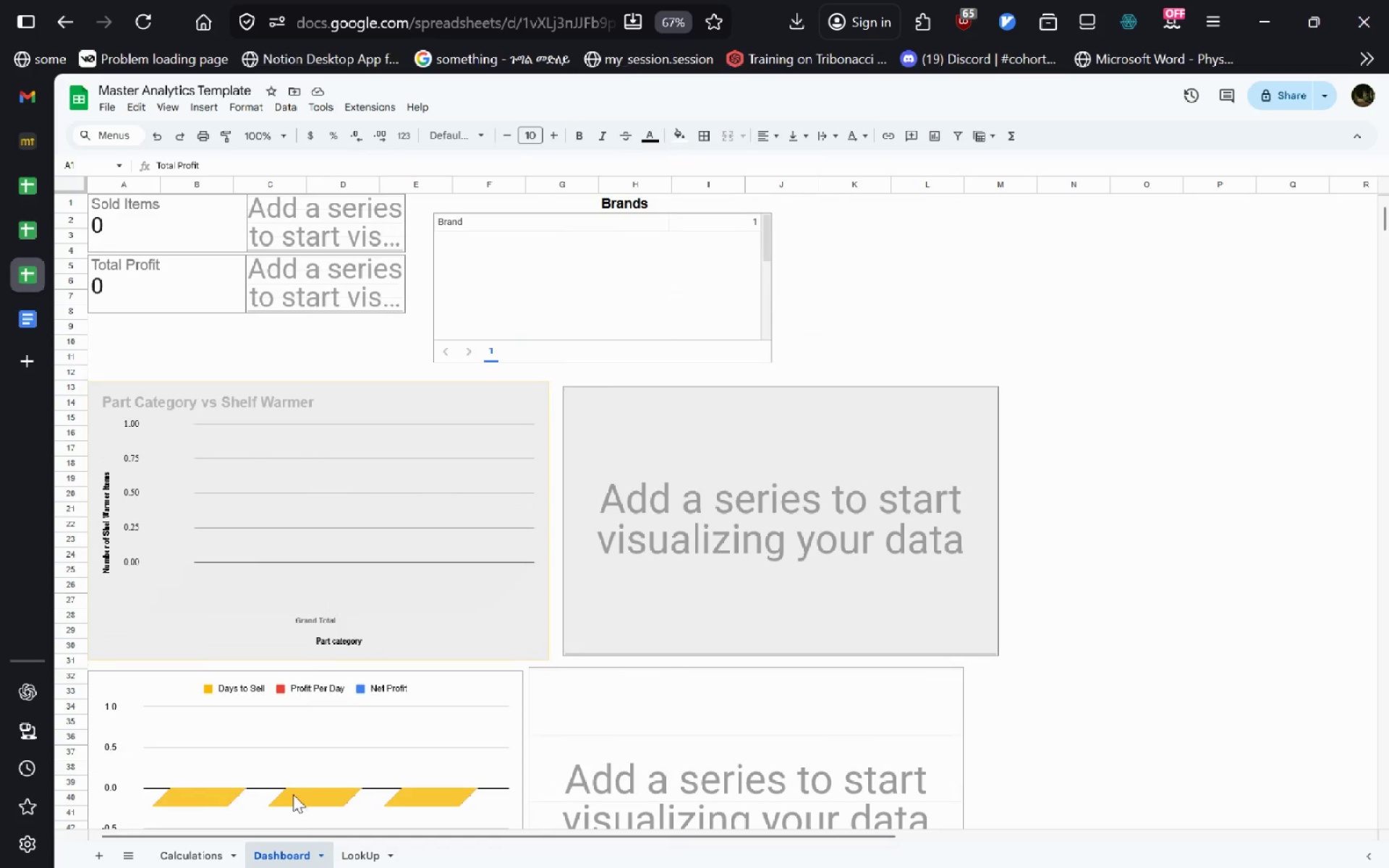 
left_click([363, 866])
 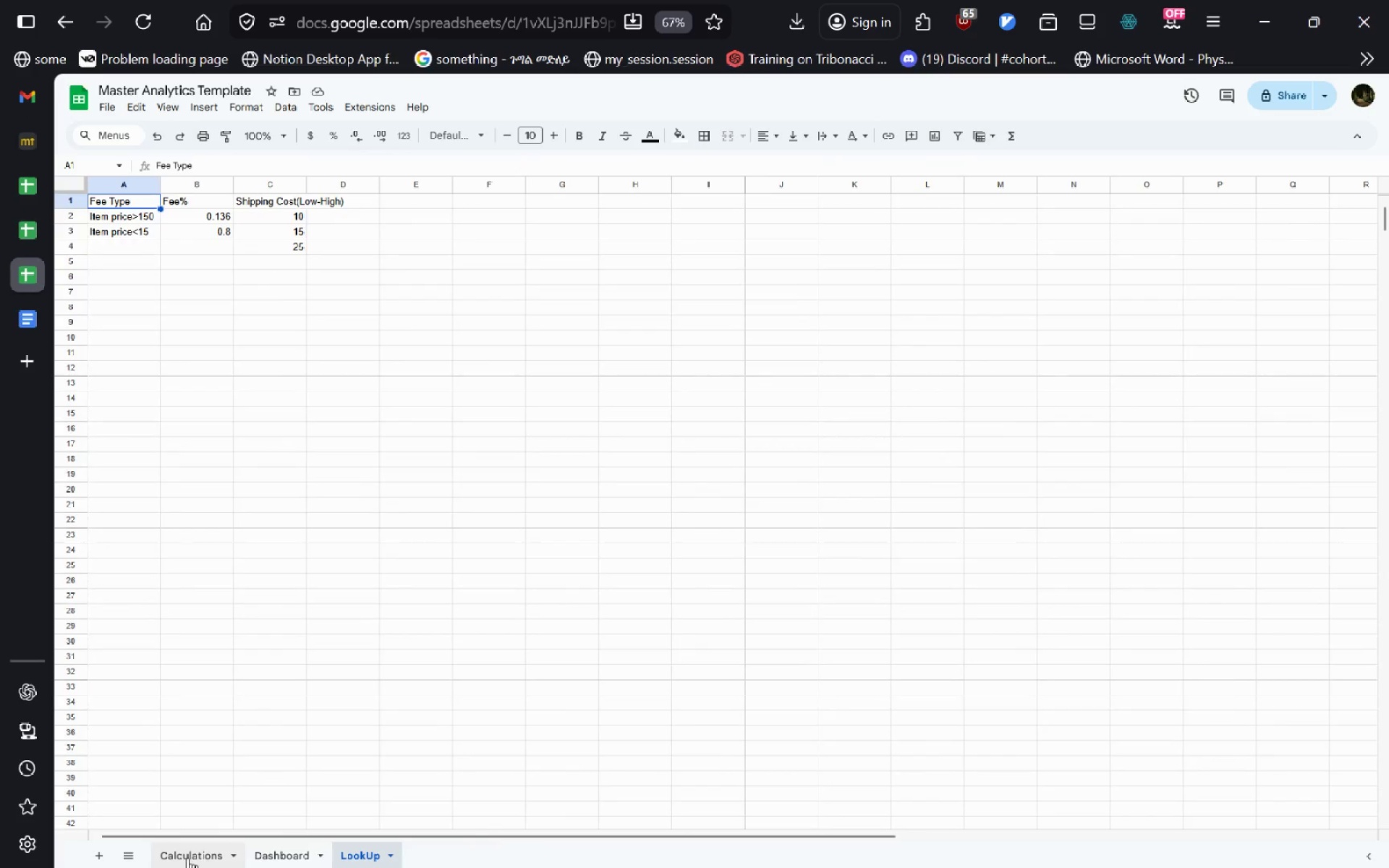 
left_click([187, 857])
 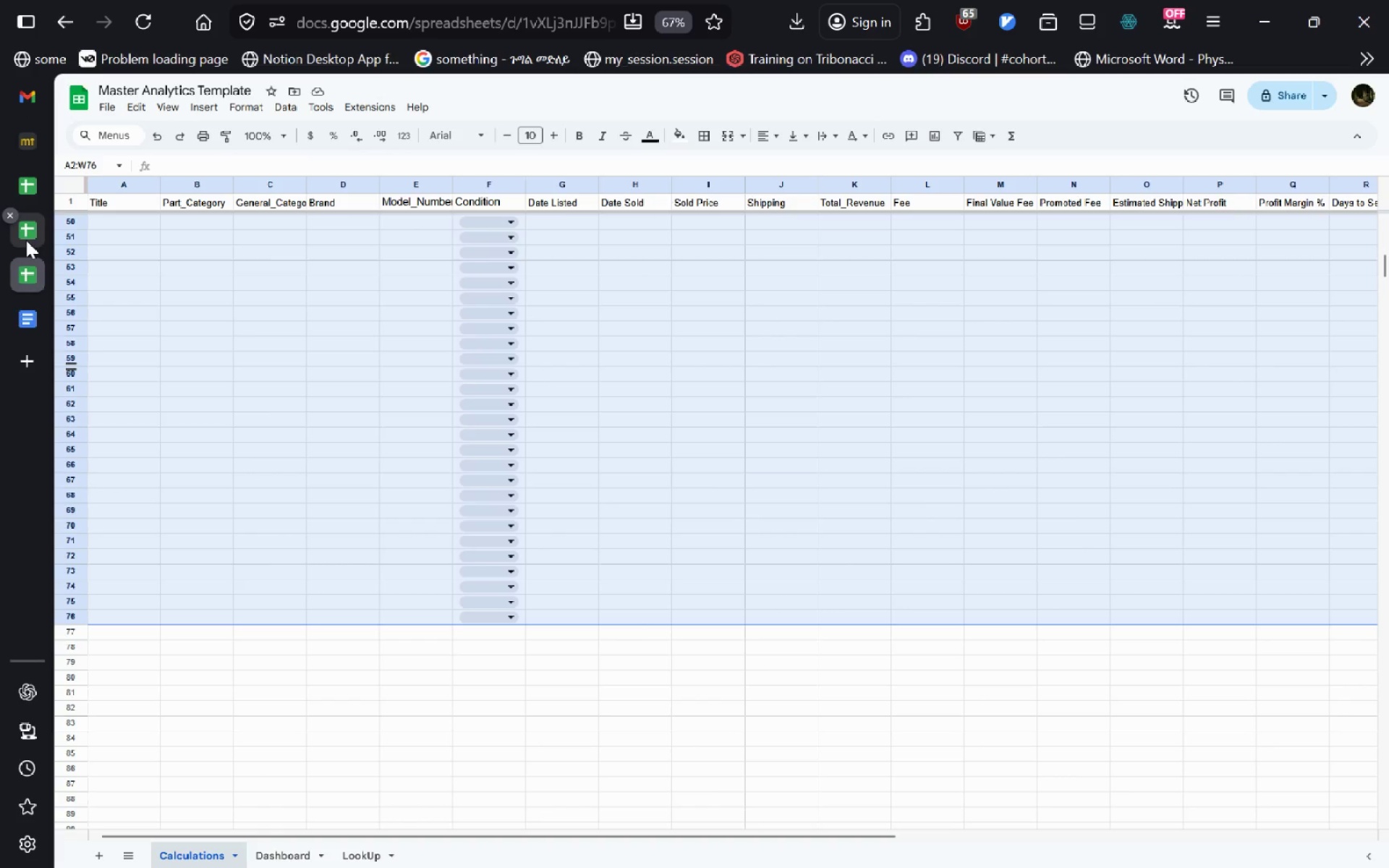 
left_click([25, 232])
 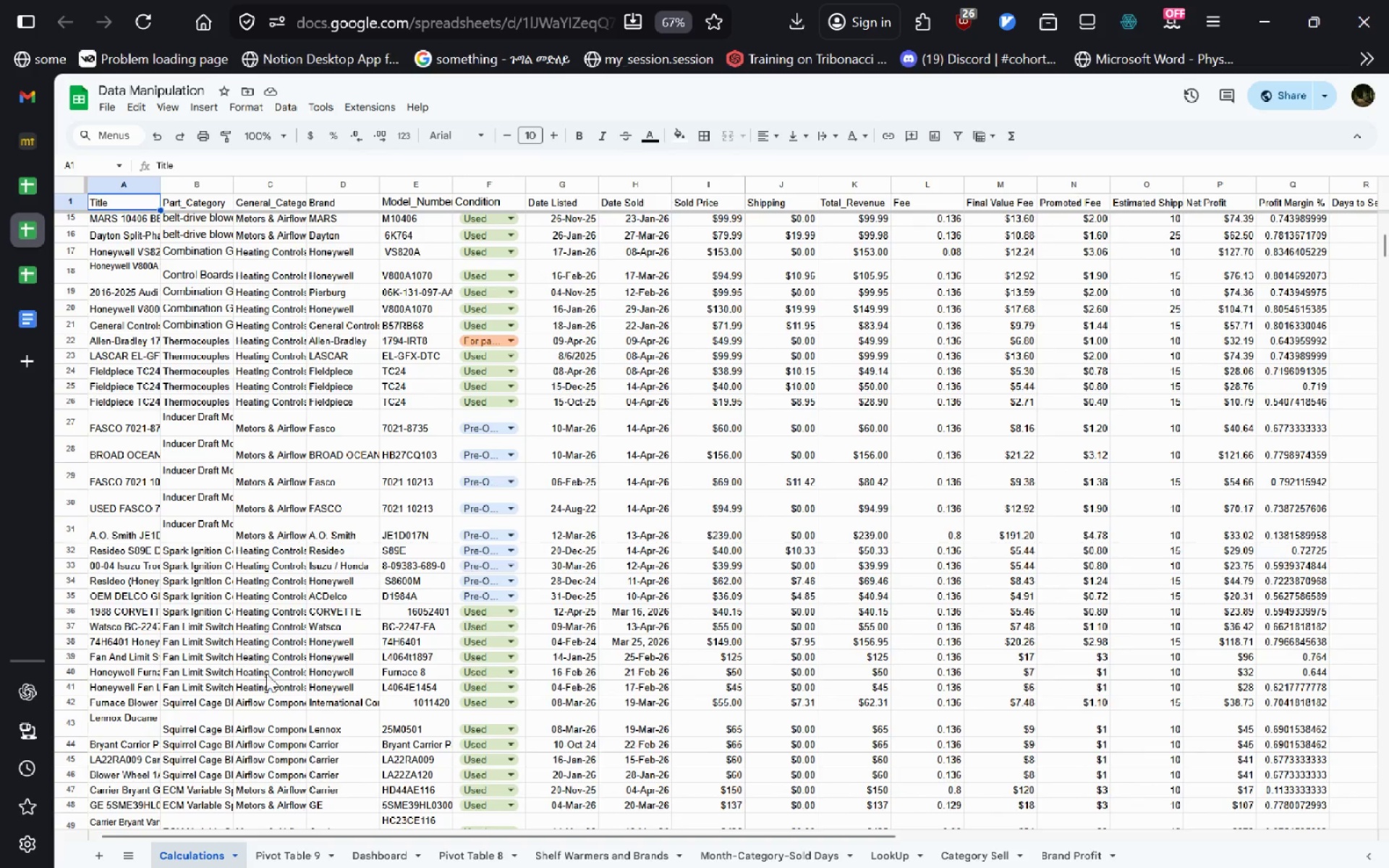 
wait(7.67)
 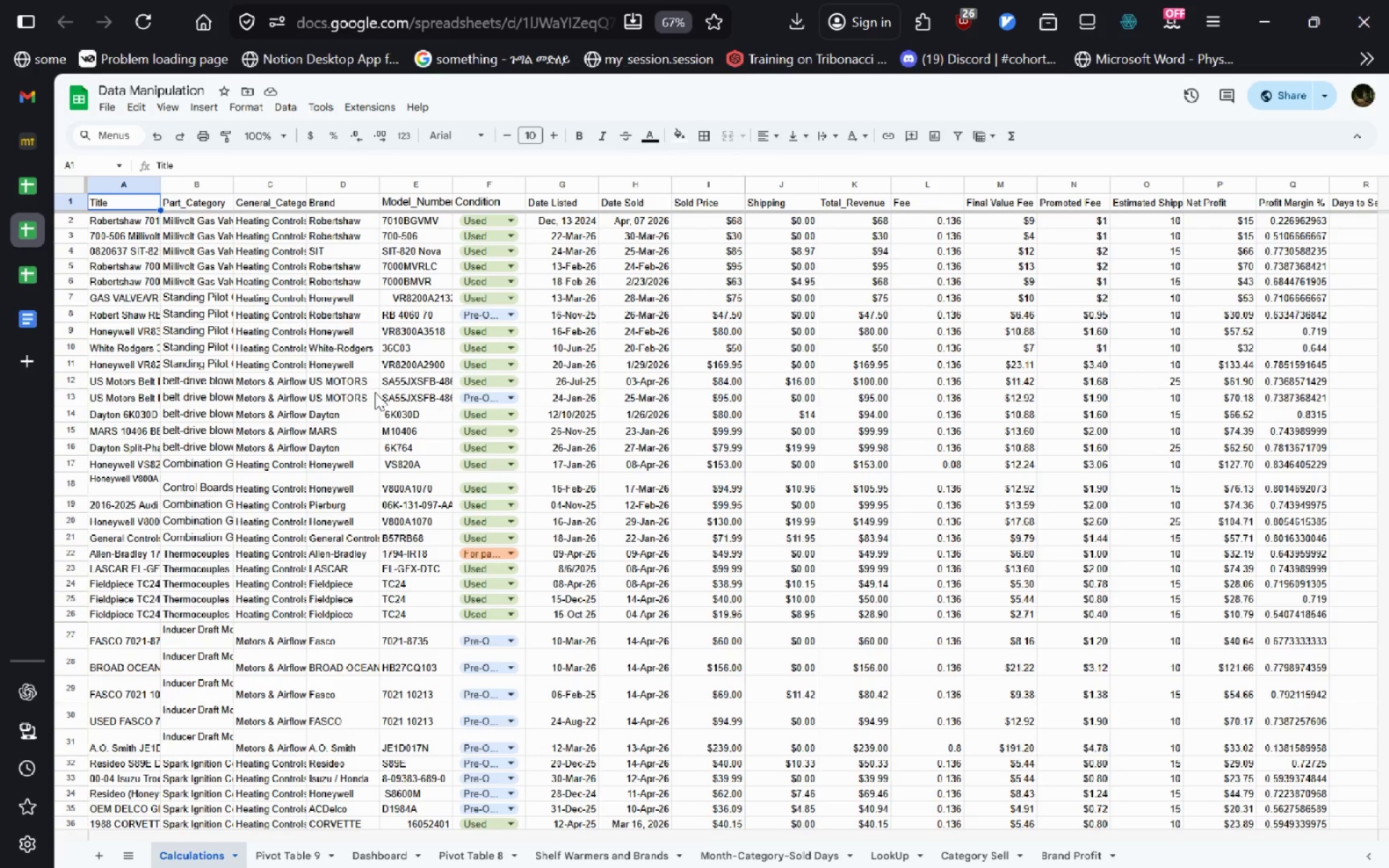 
left_click([366, 846])
 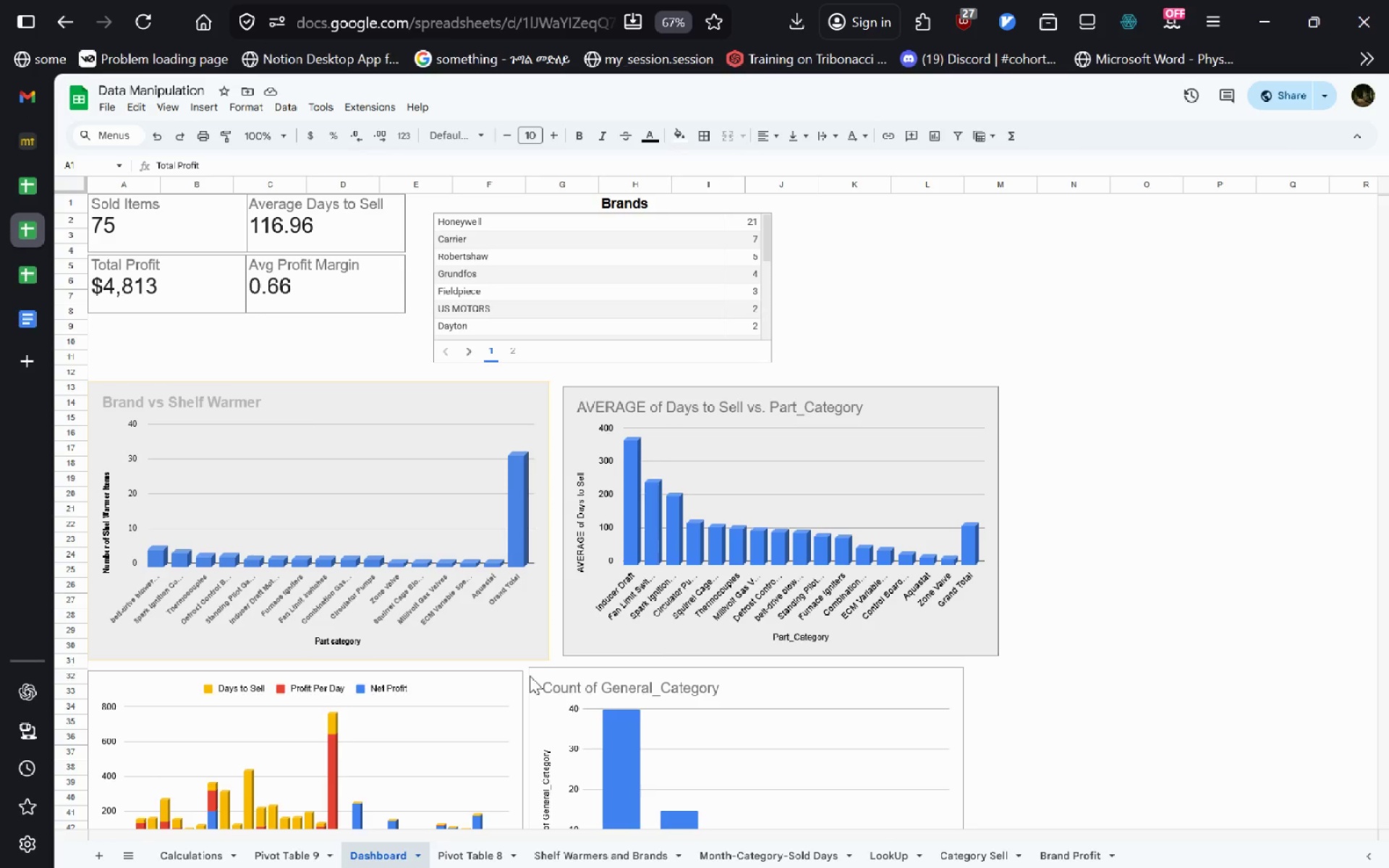 
left_click([480, 861])
 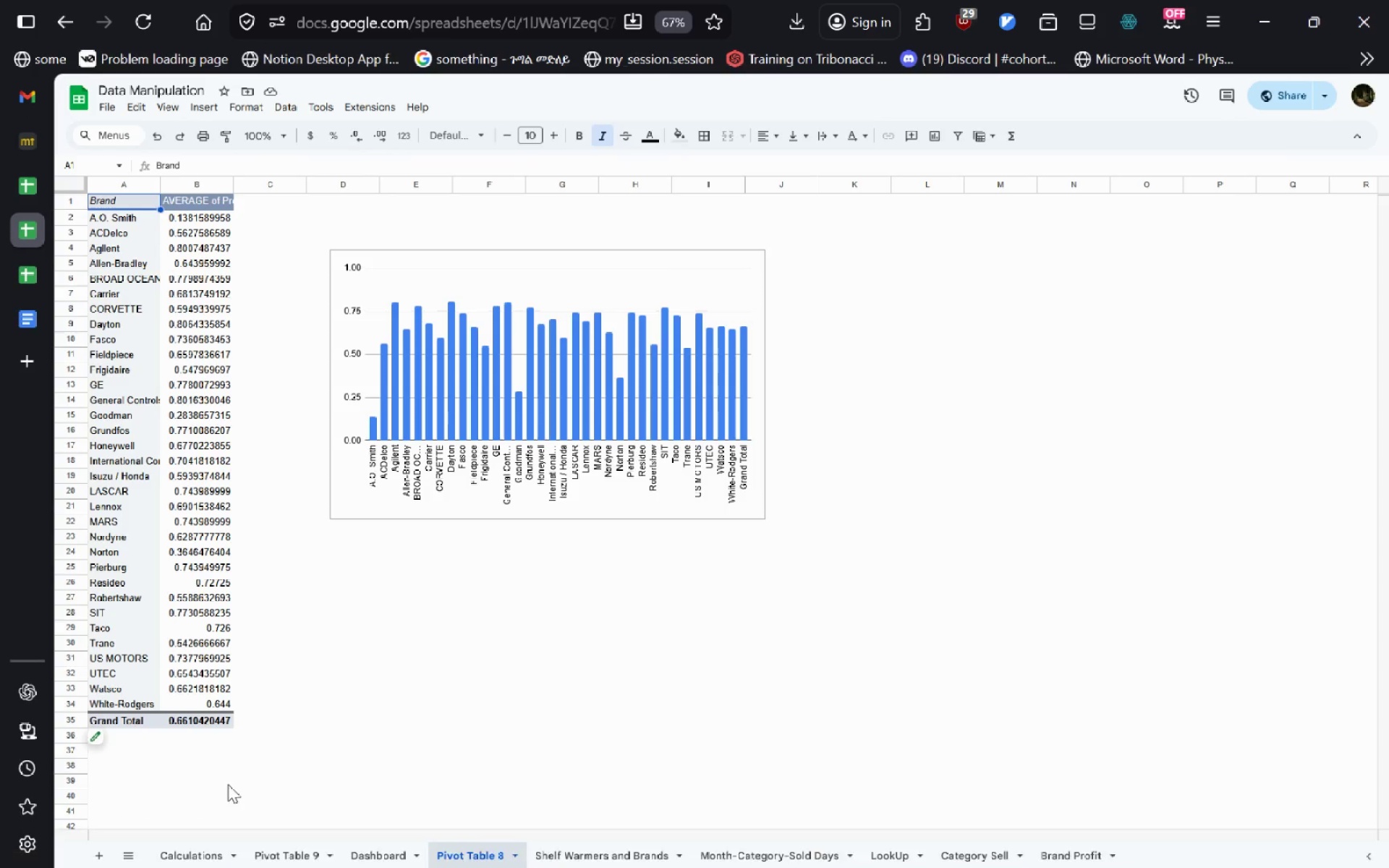 
left_click([187, 861])
 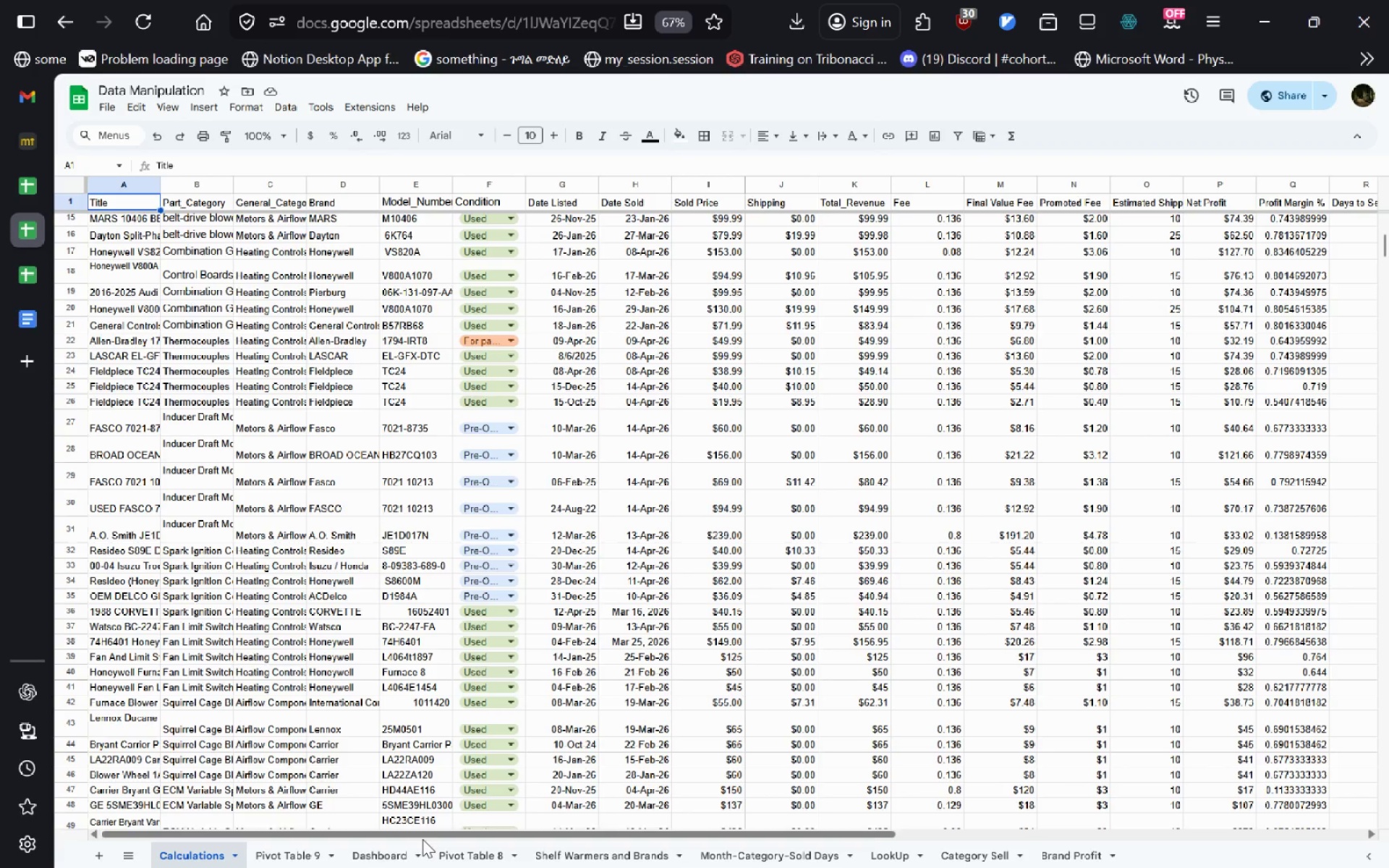 
left_click_drag(start_coordinate=[381, 854], to_coordinate=[271, 851])
 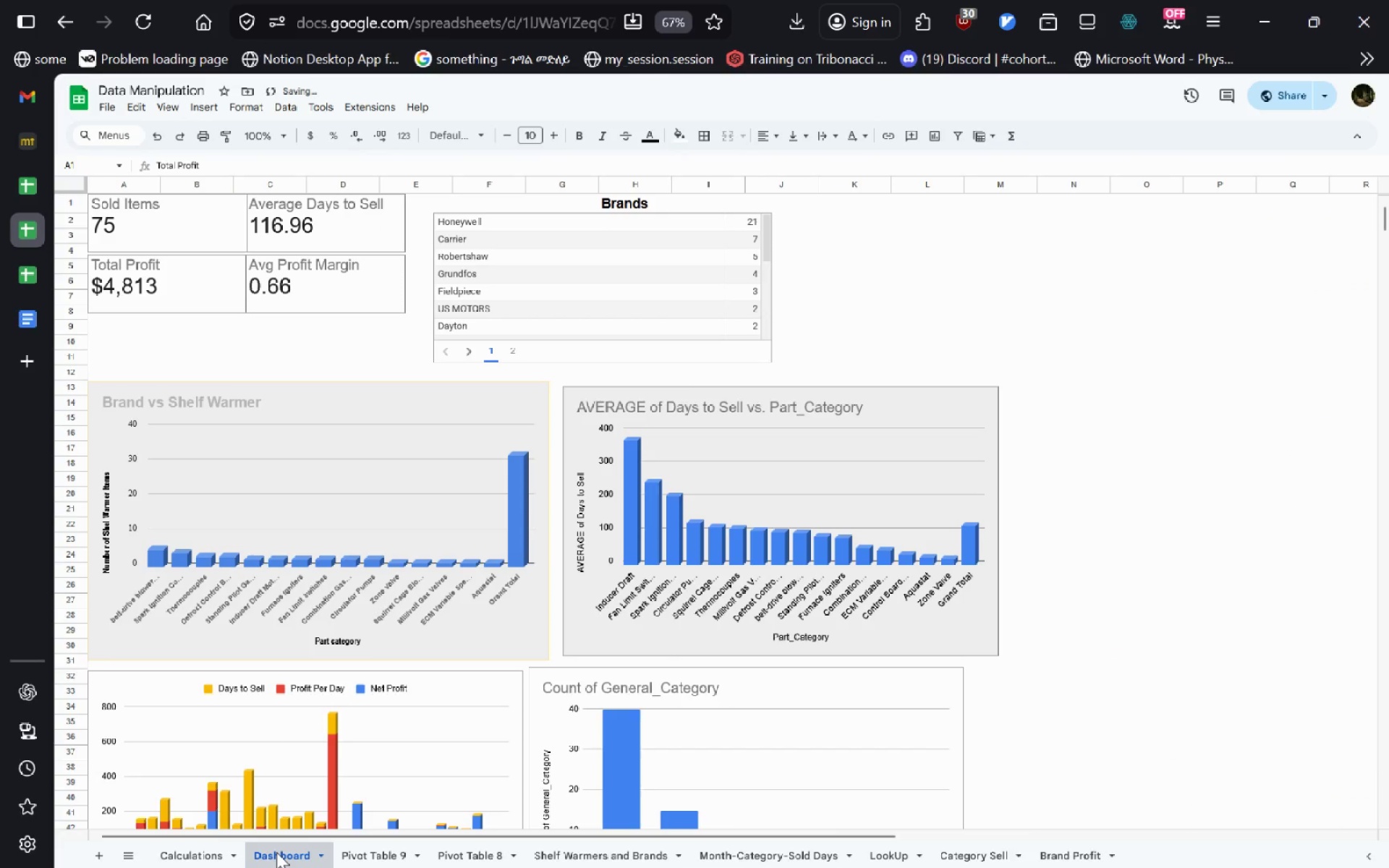 
left_click([276, 852])
 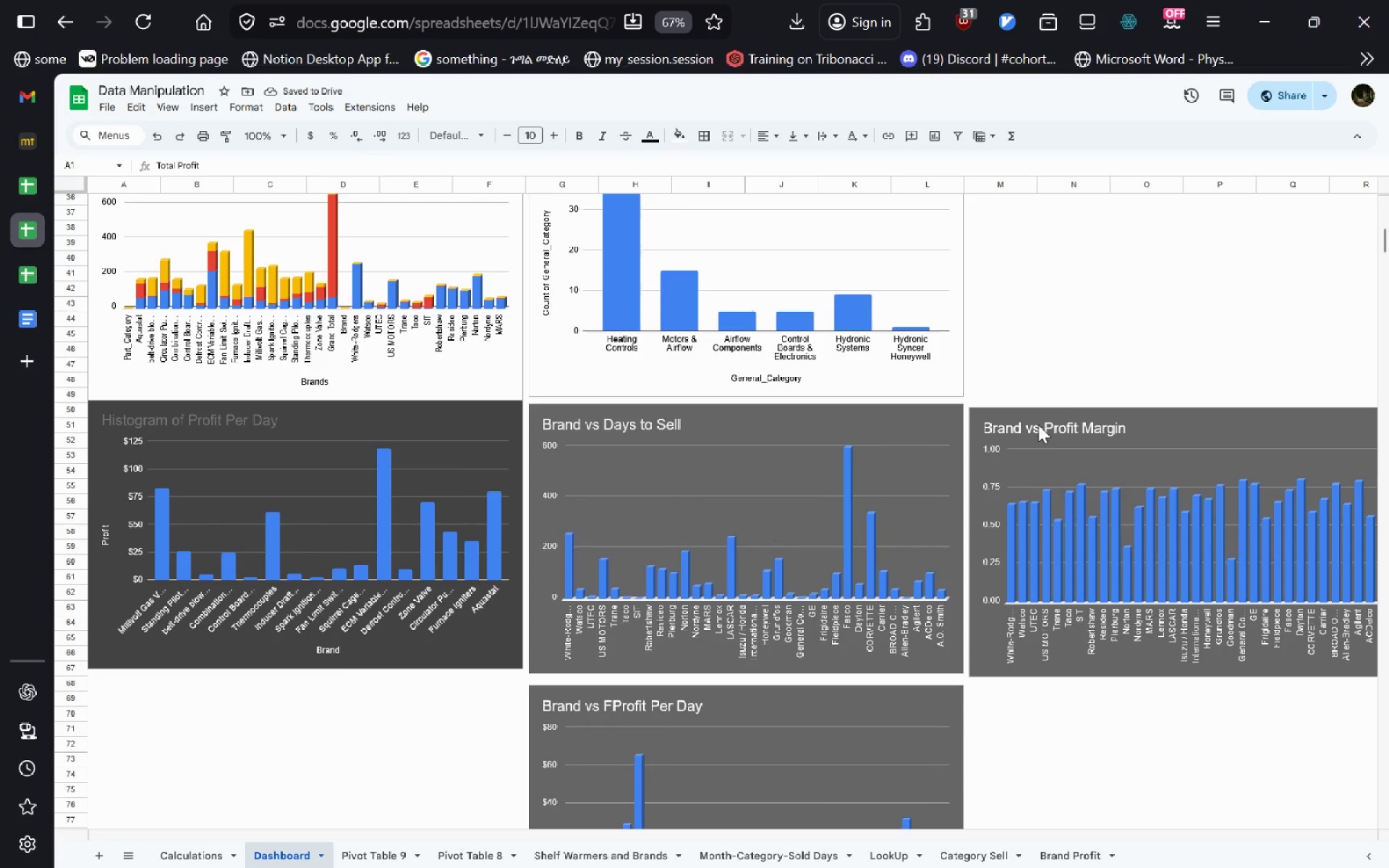 
left_click([1212, 428])
 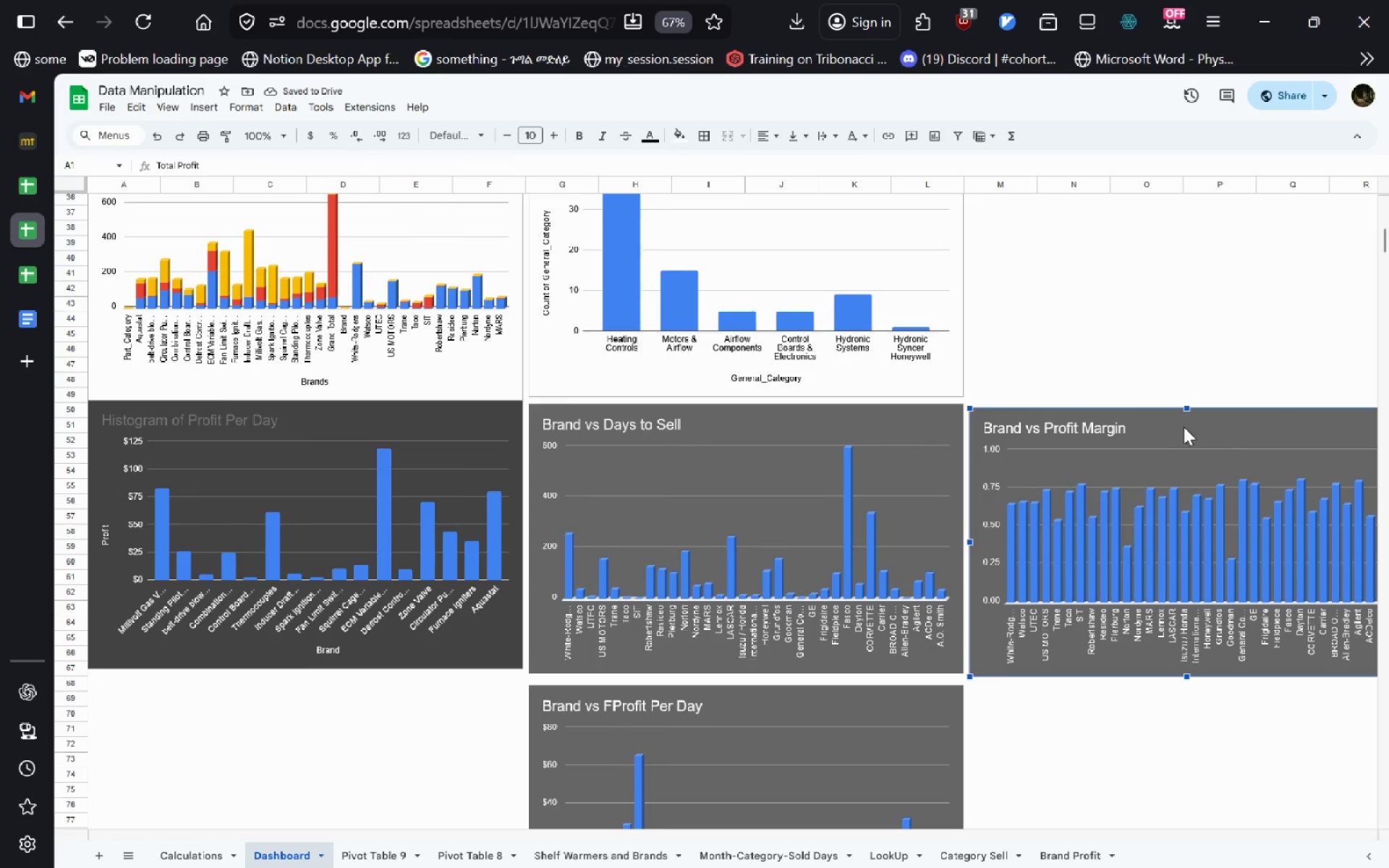 
left_click_drag(start_coordinate=[1186, 427], to_coordinate=[289, 736])
 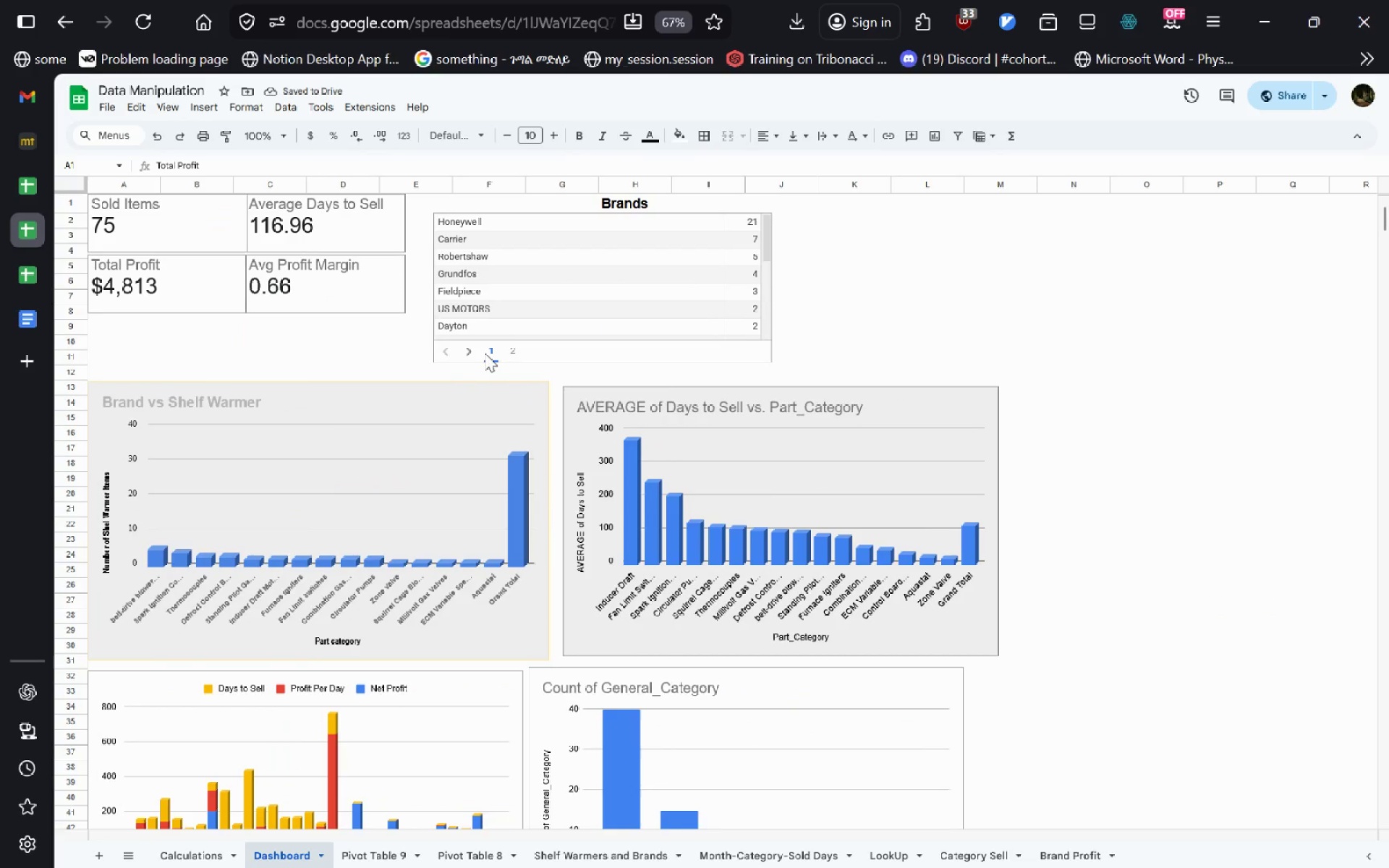 
key(Meta+Shift+S)
 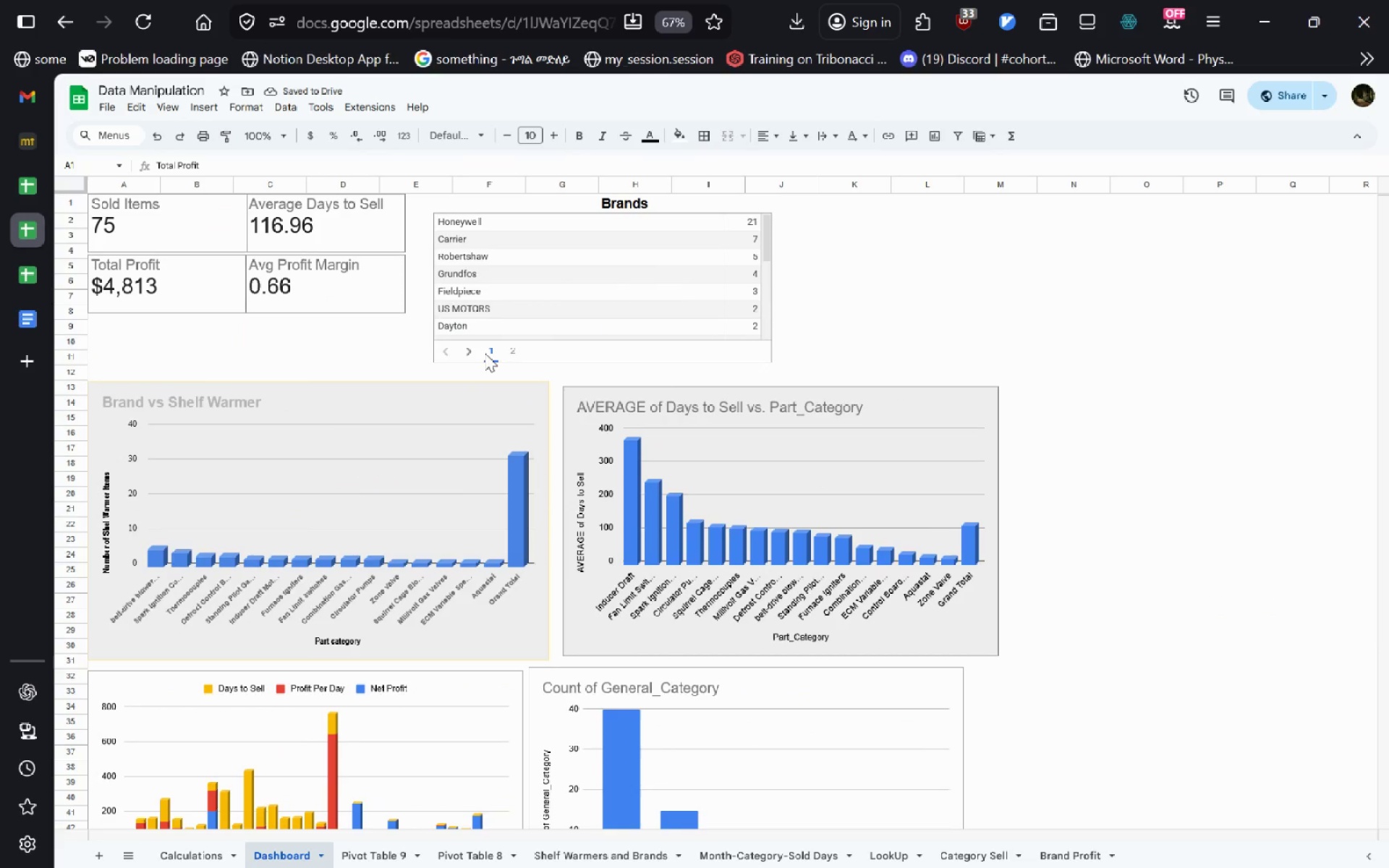 
key(Meta+Shift+ShiftLeft)
 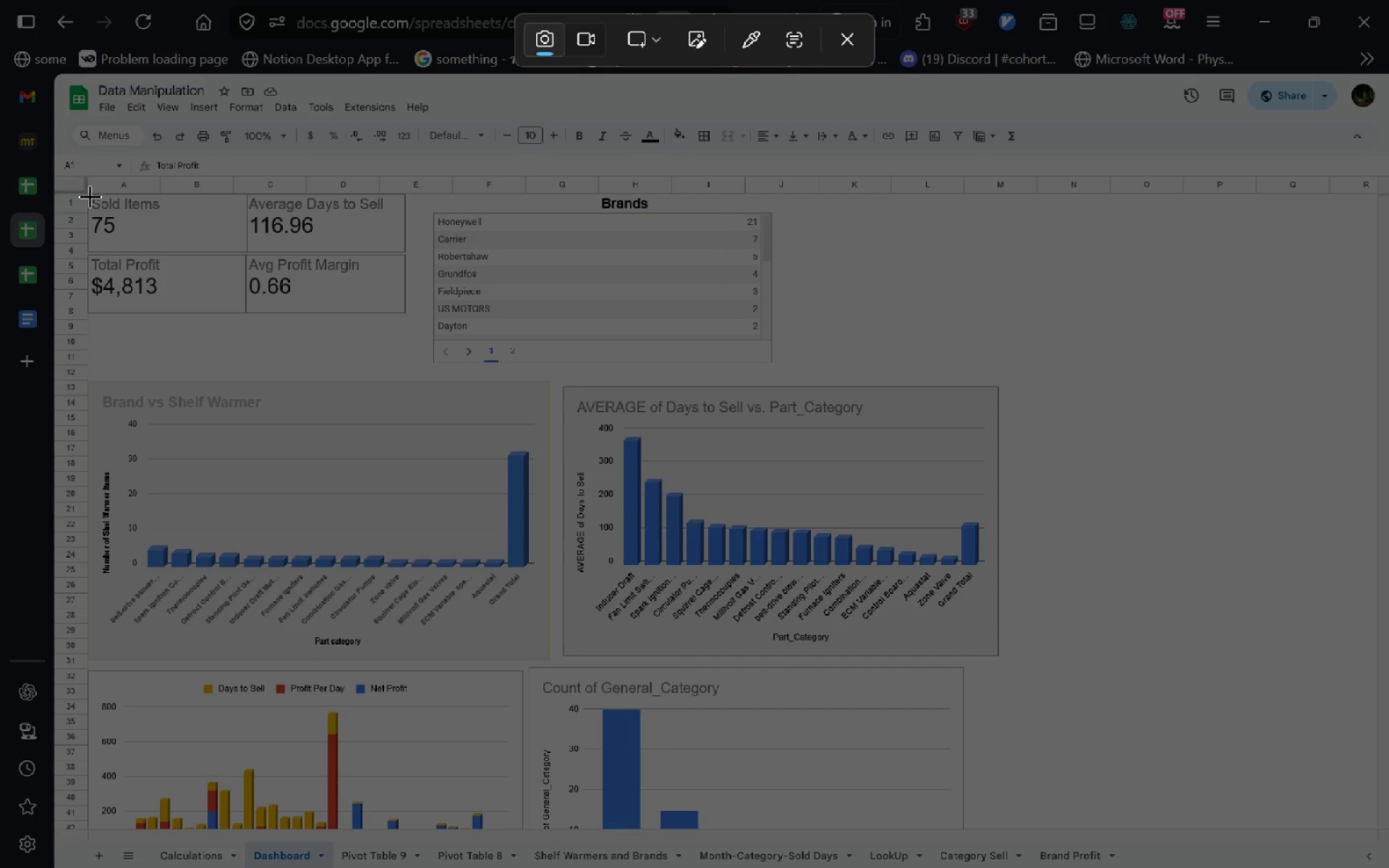 
key(Meta+MetaLeft)
 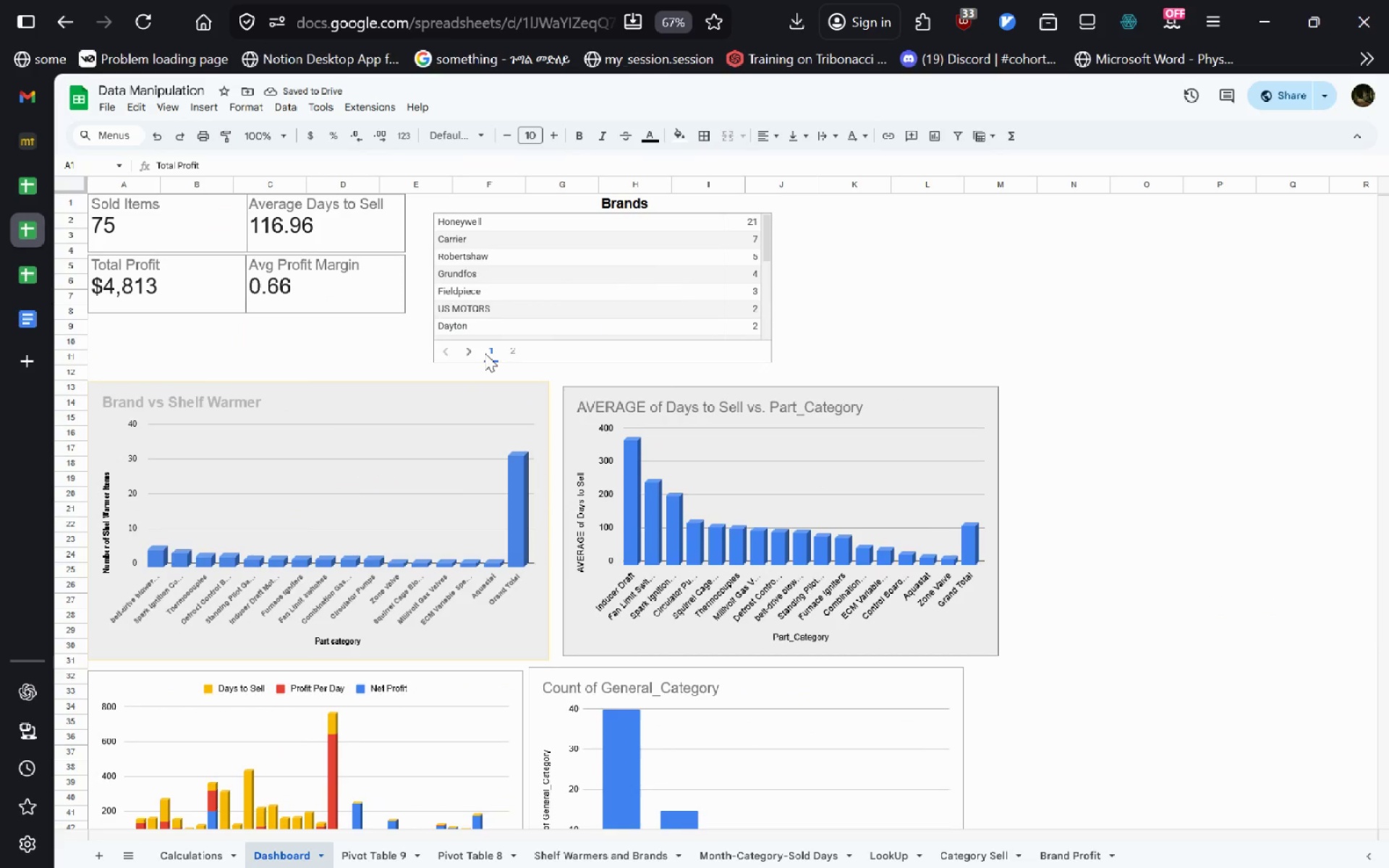 
left_click_drag(start_coordinate=[85, 190], to_coordinate=[416, 318])
 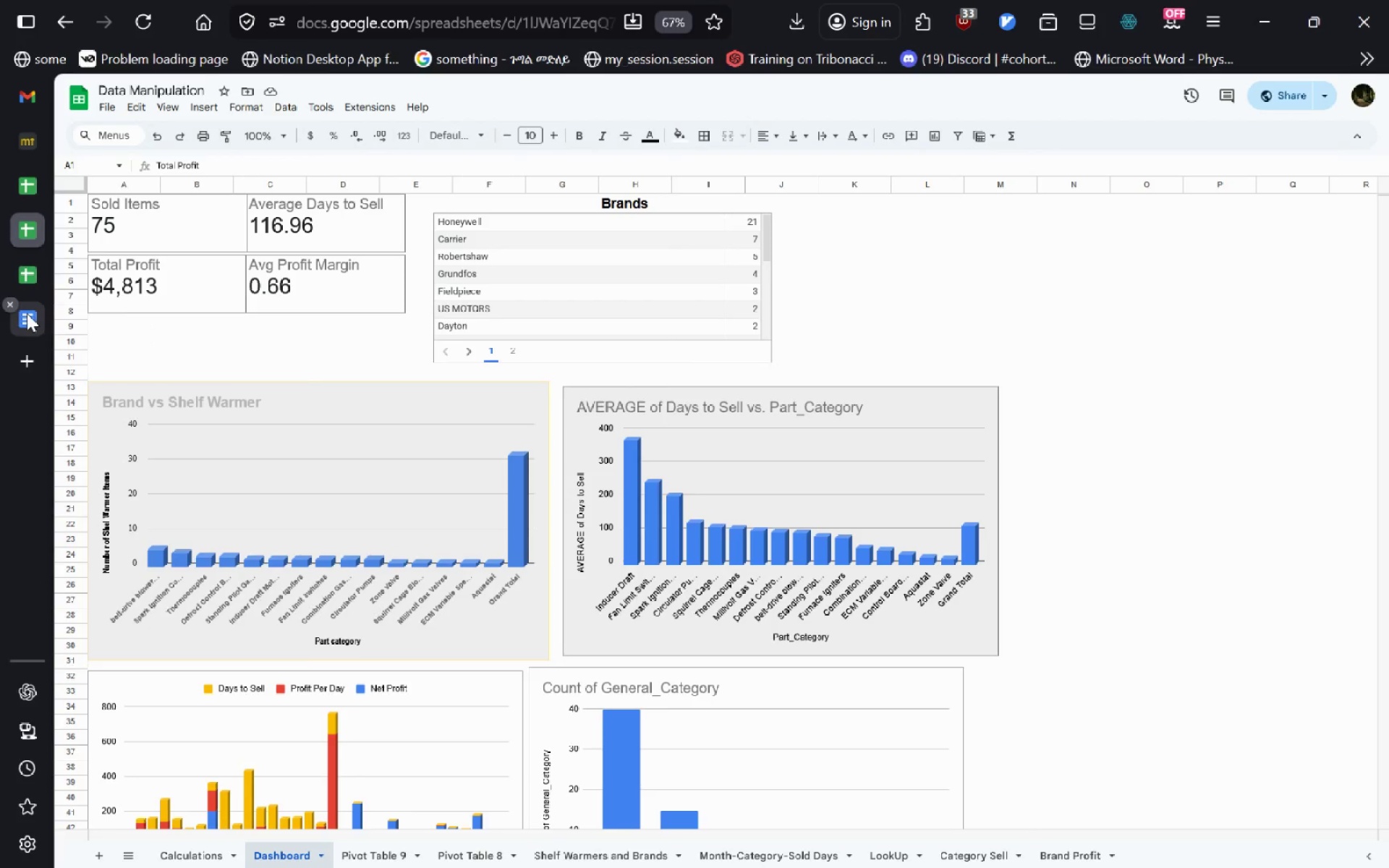 
left_click([27, 313])
 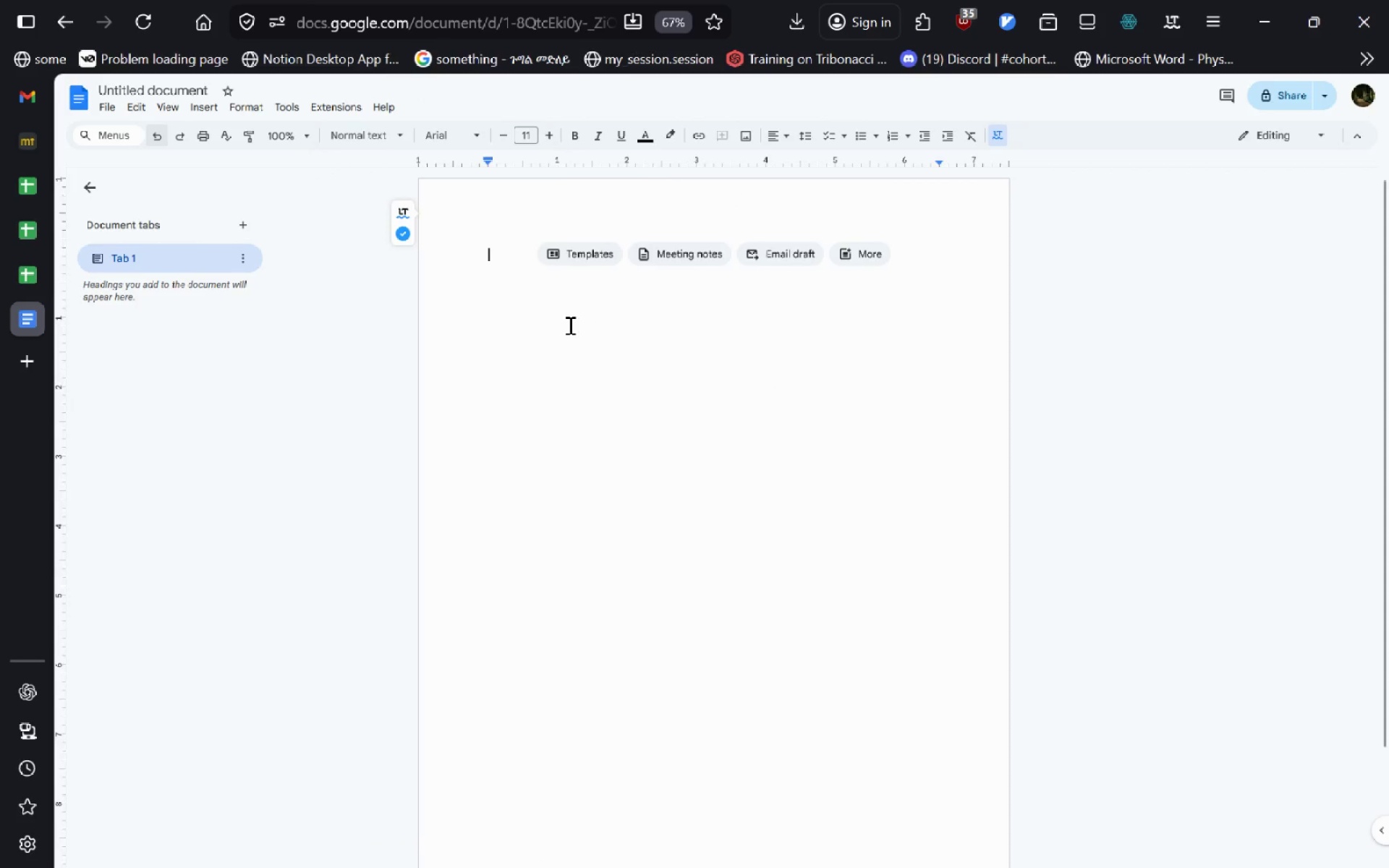 
key(Control+V)
 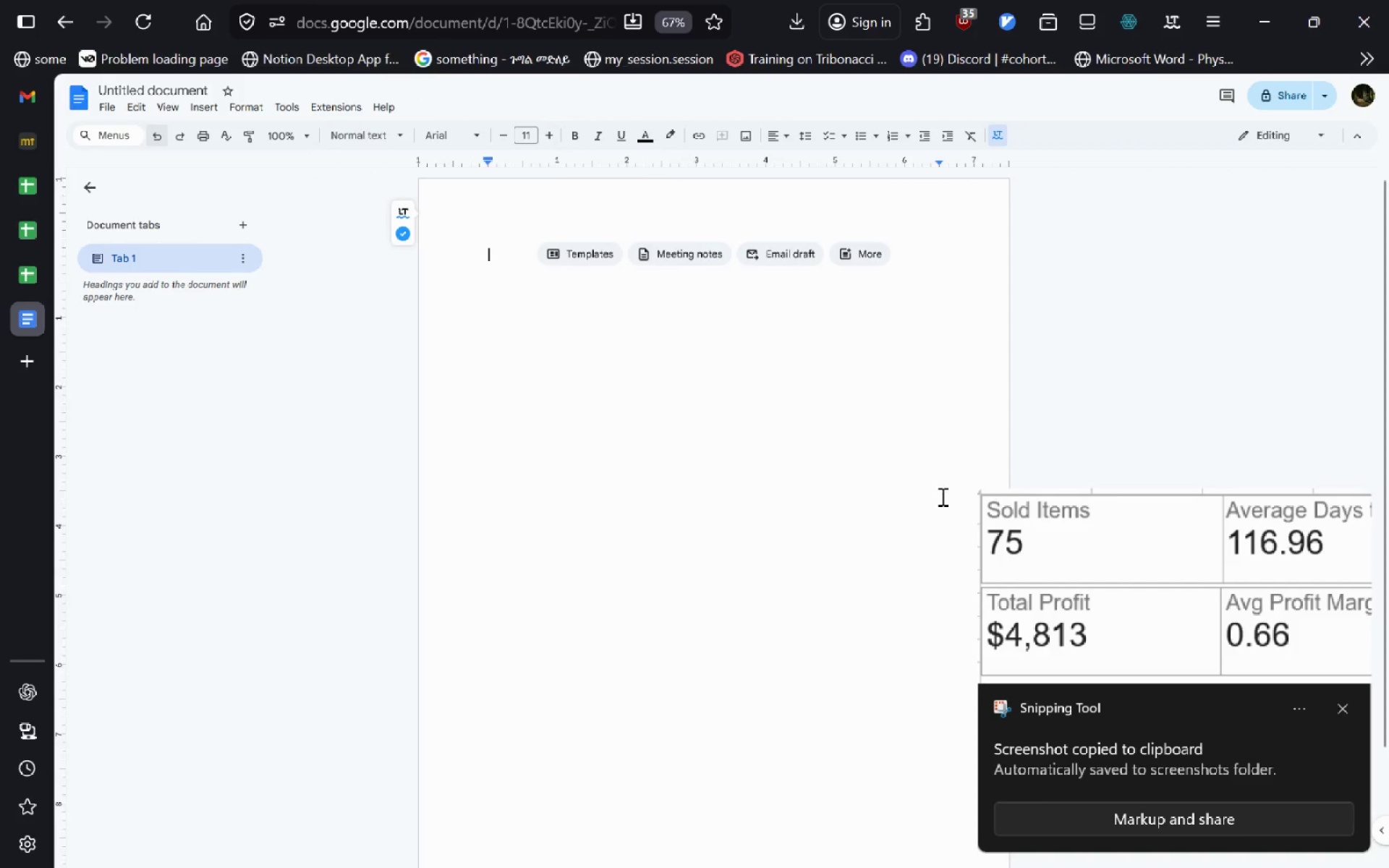 
left_click([557, 360])
 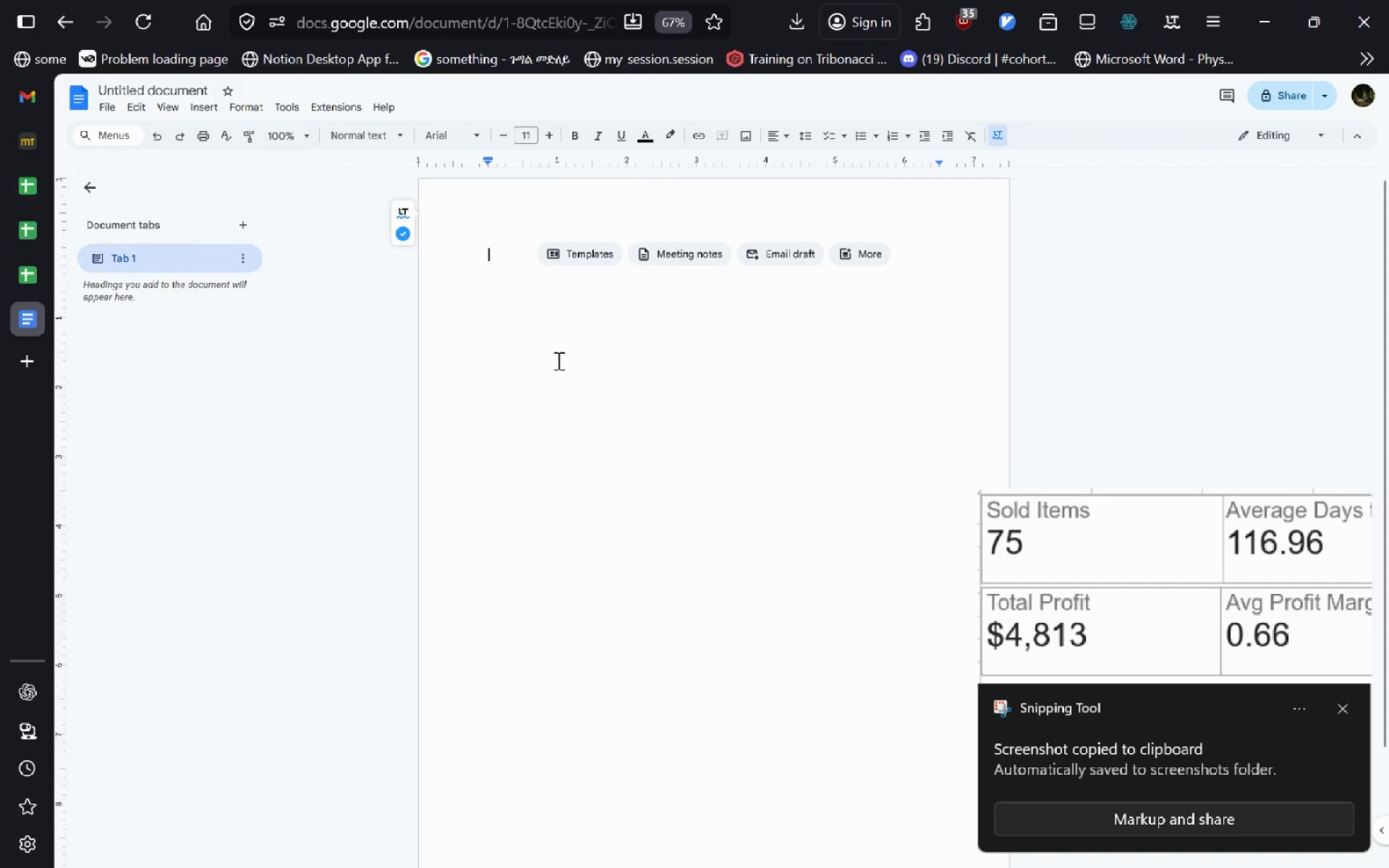 
key(Control+V)
 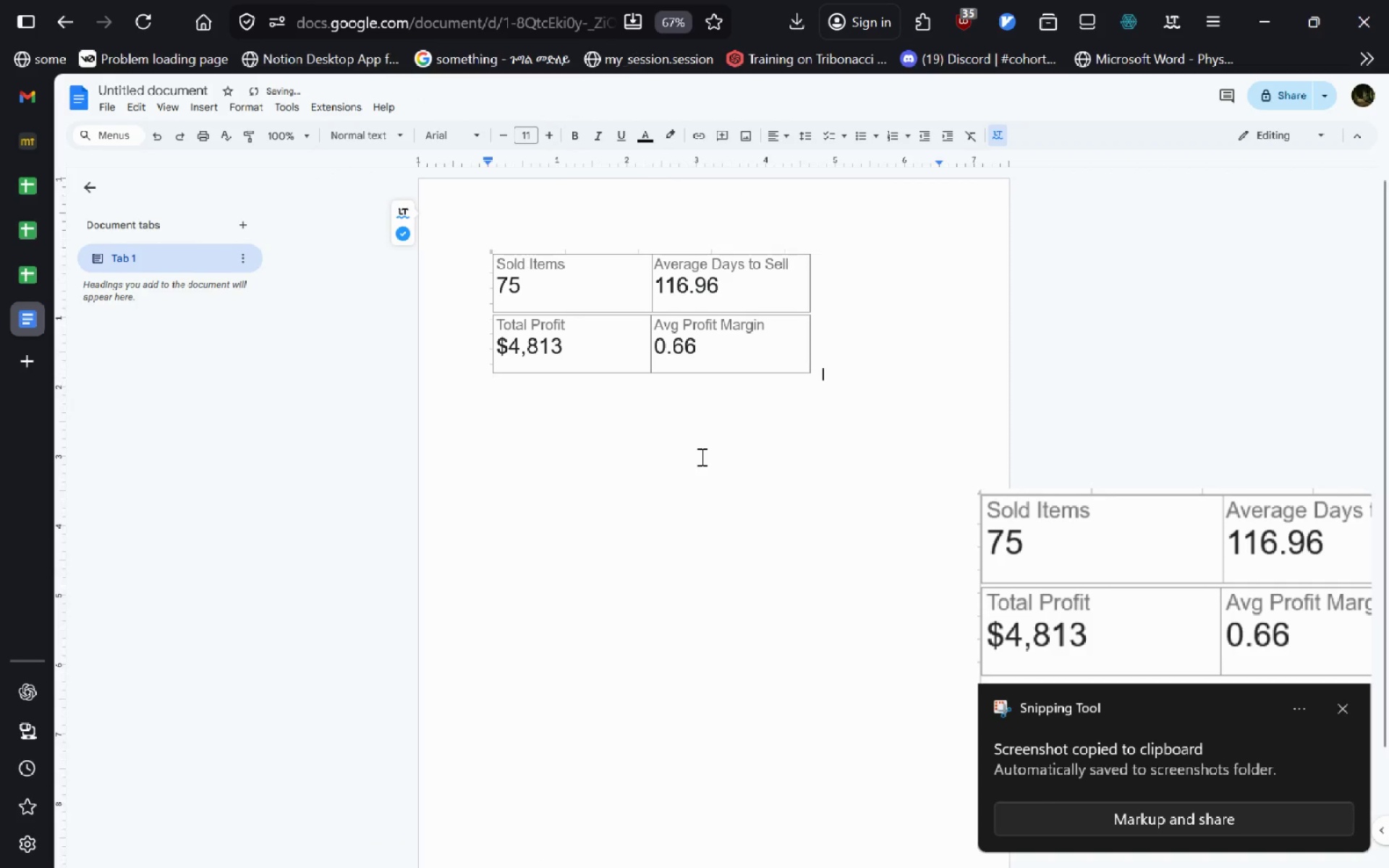 
left_click([701, 457])
 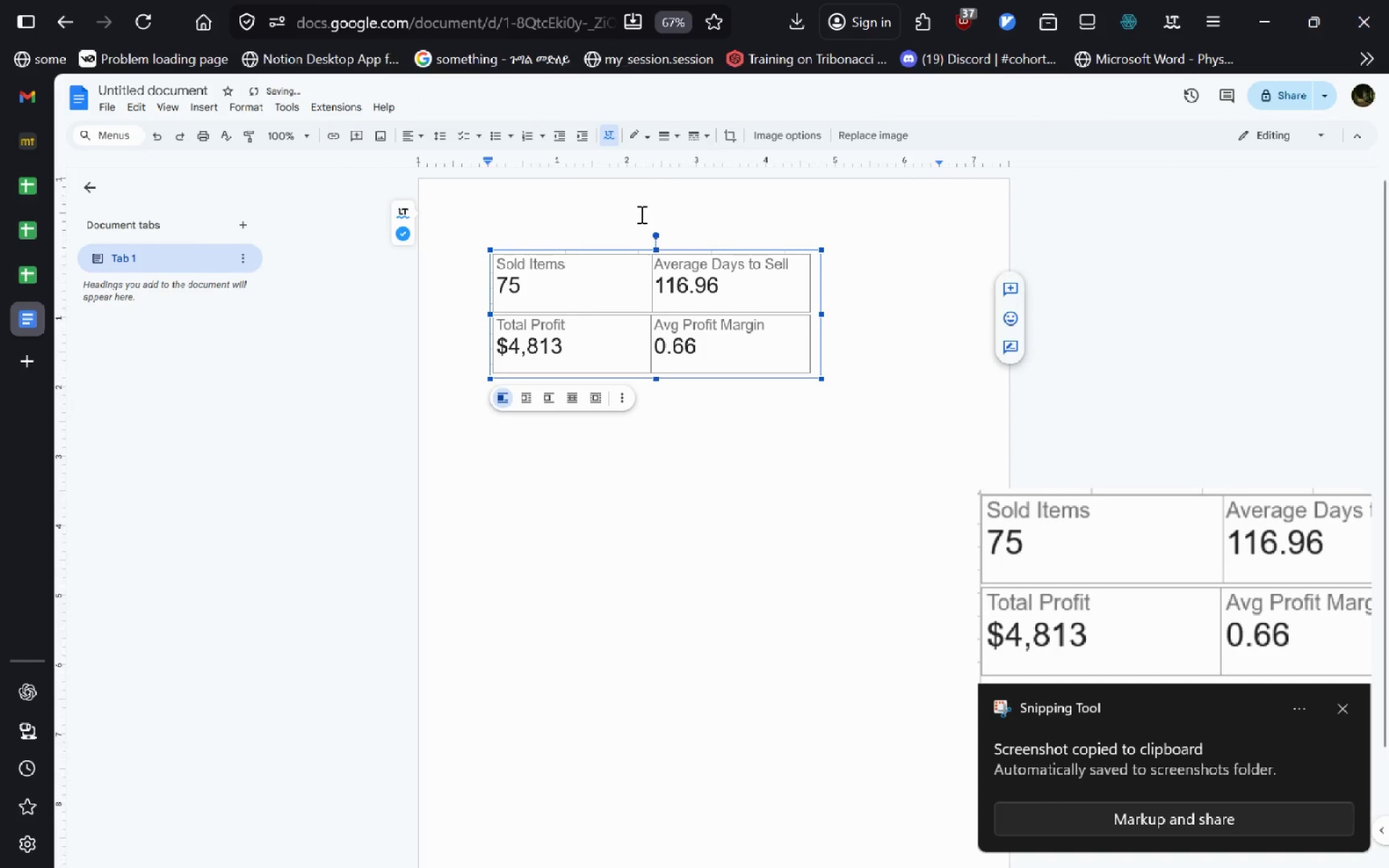 
left_click([640, 214])
 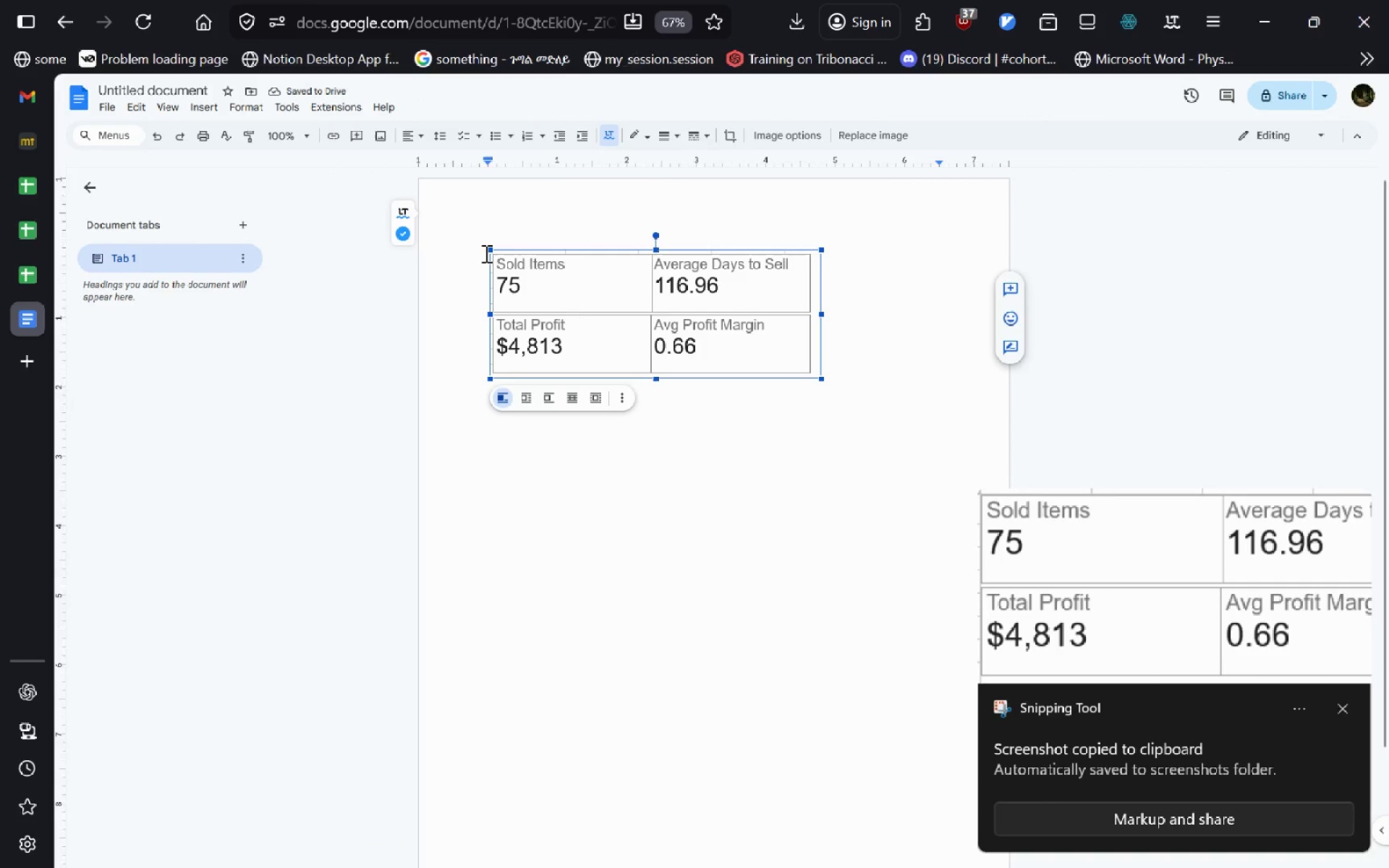 
left_click([485, 253])
 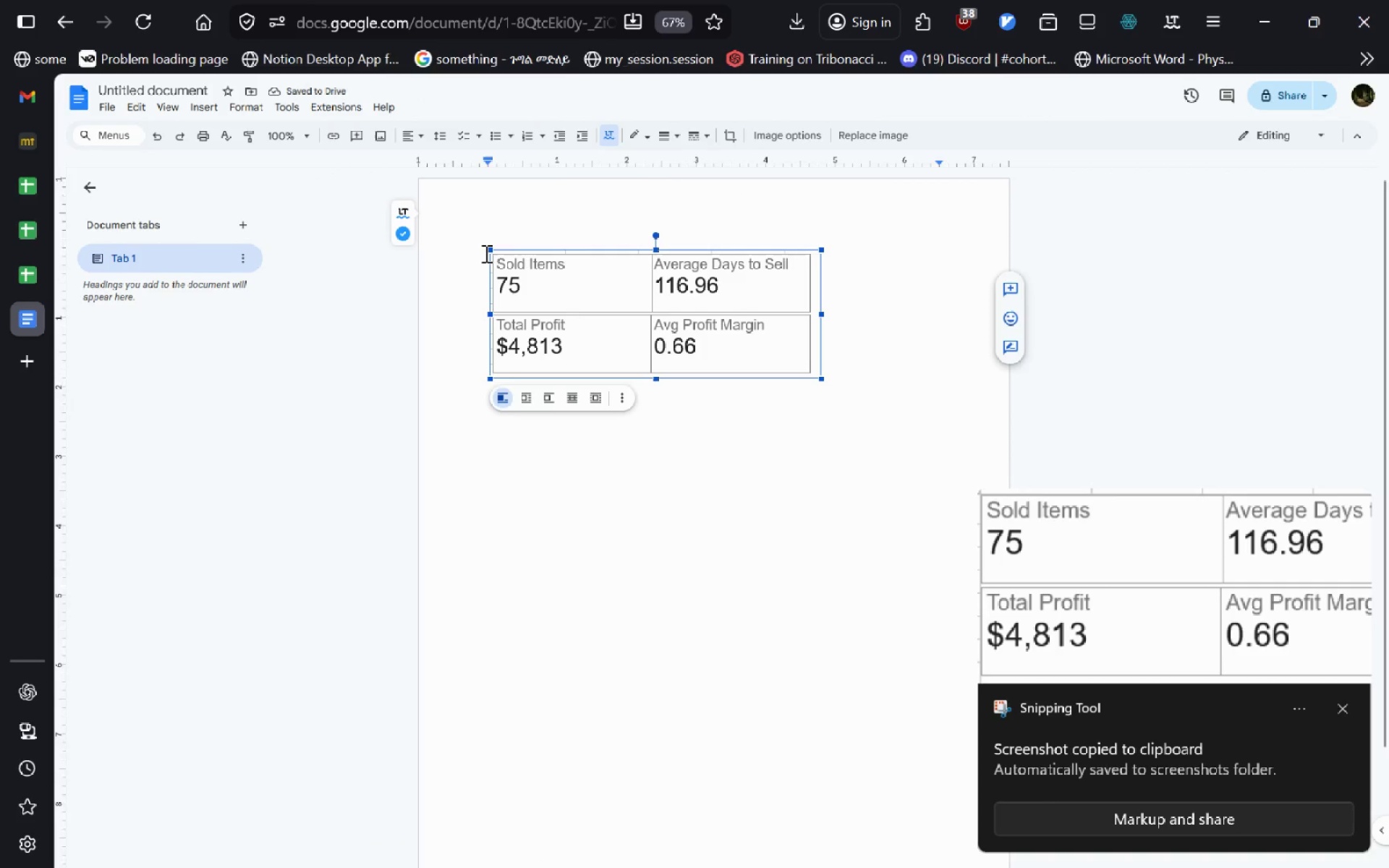 
left_click([485, 253])
 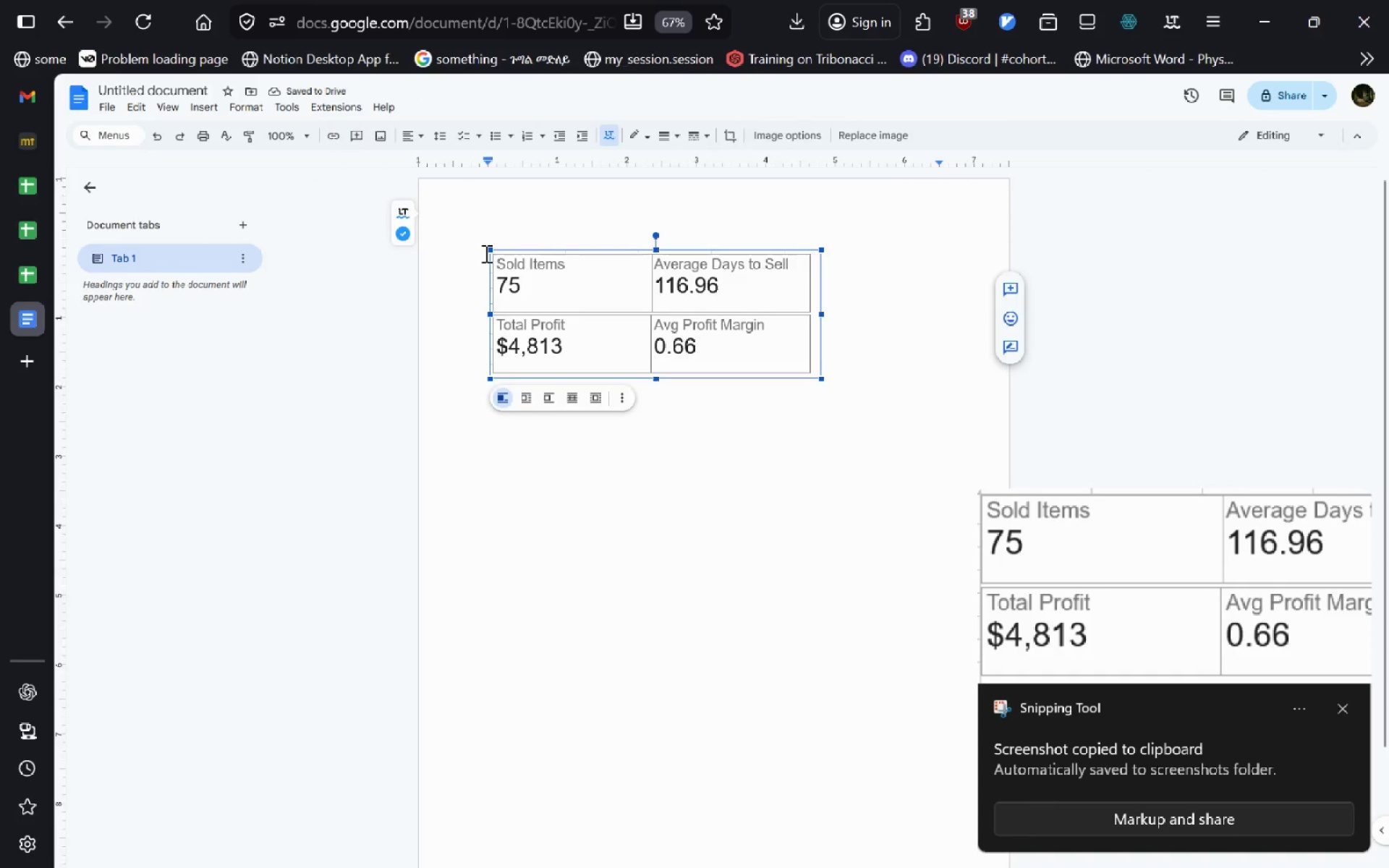 
key(Enter)
 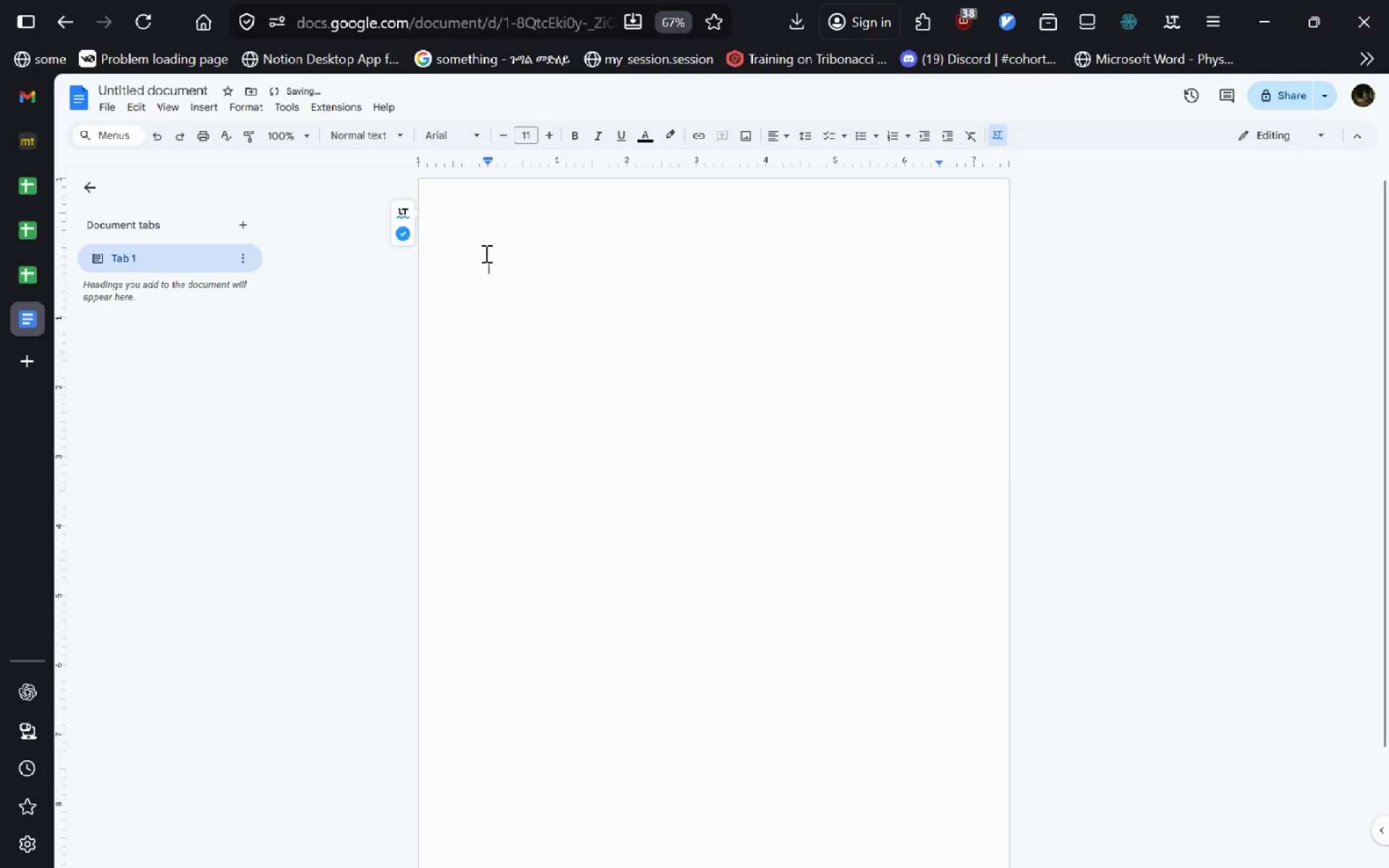 
key(Z)
 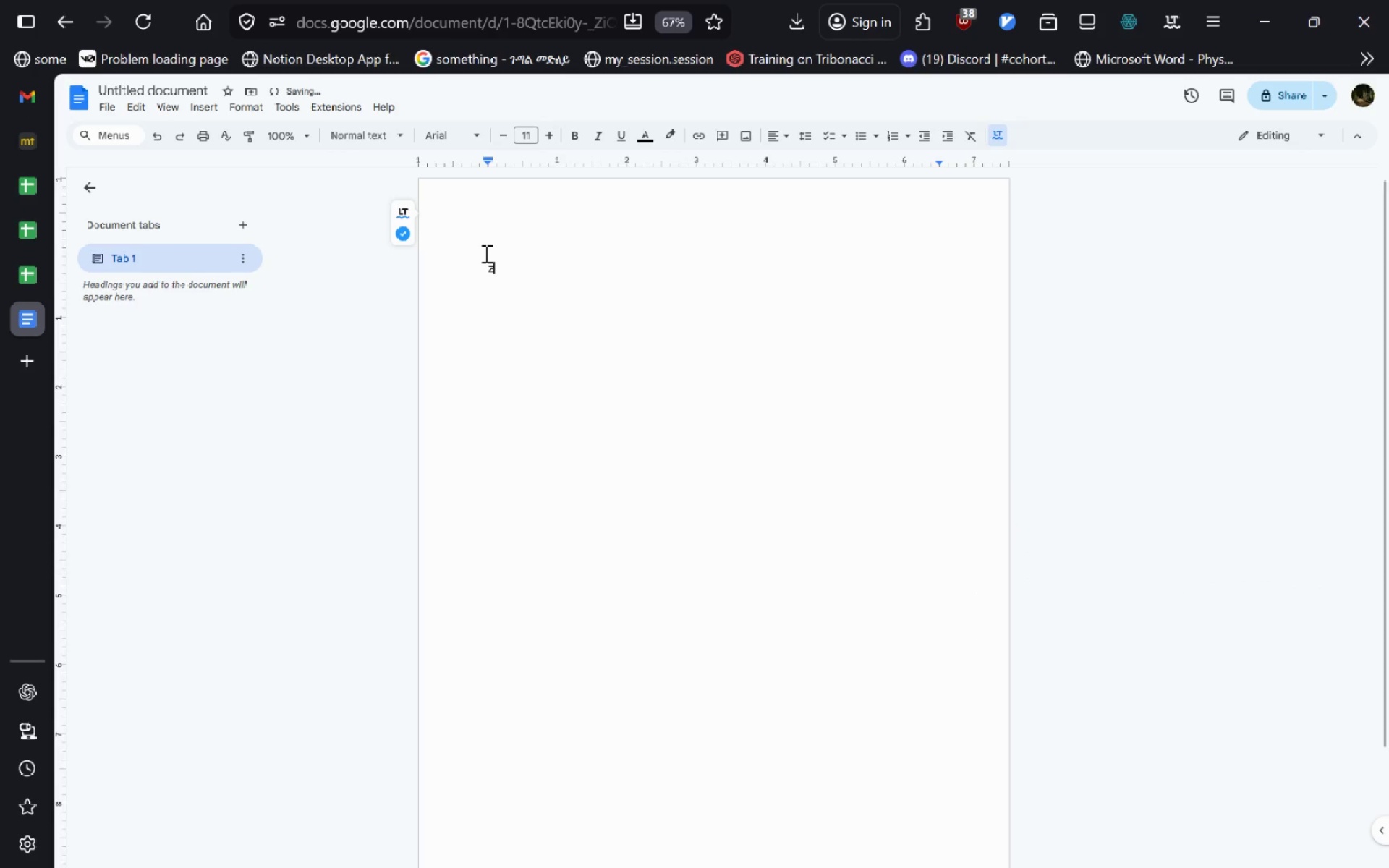 
key(Control+Z)
 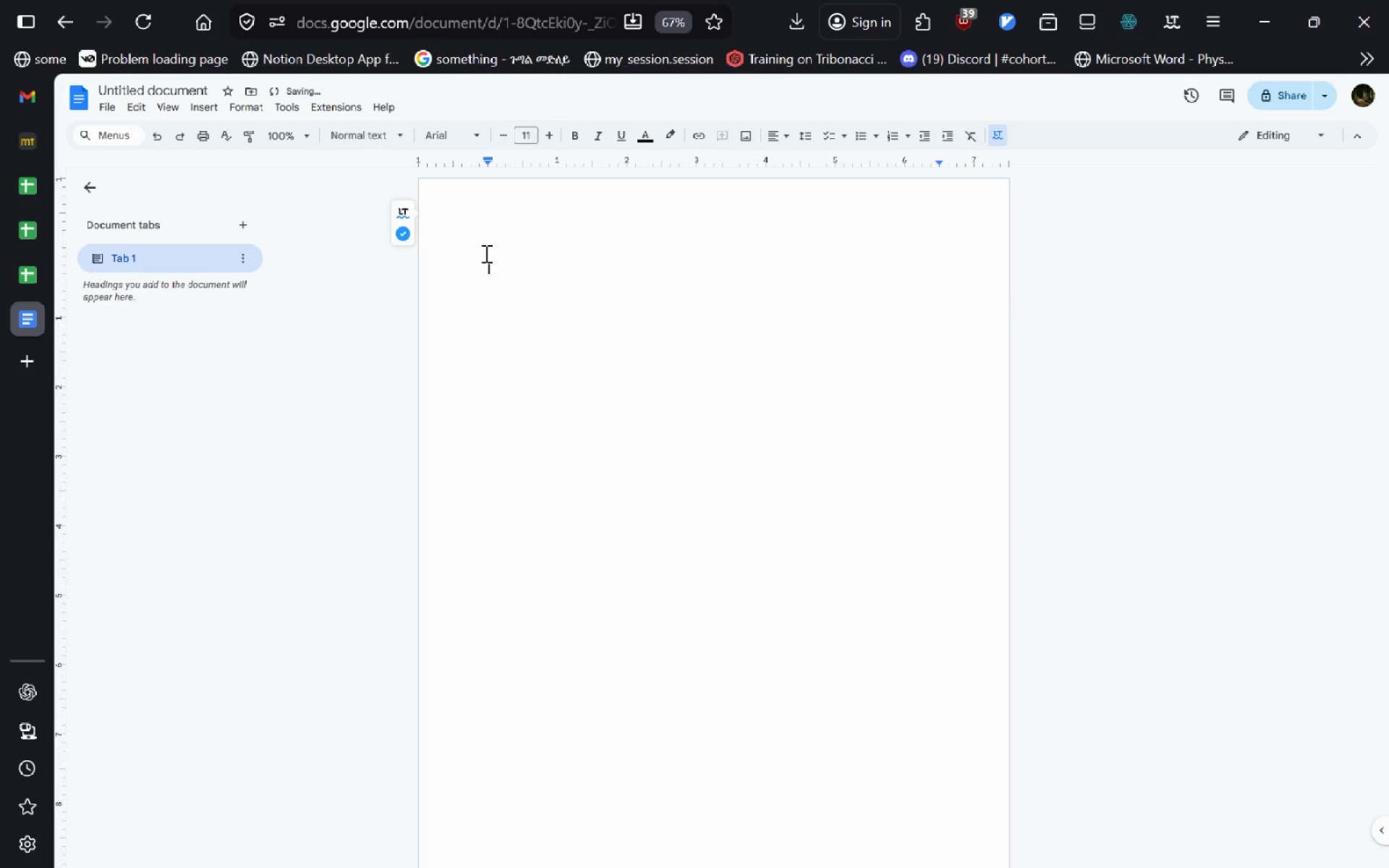 
key(Control+Z)
 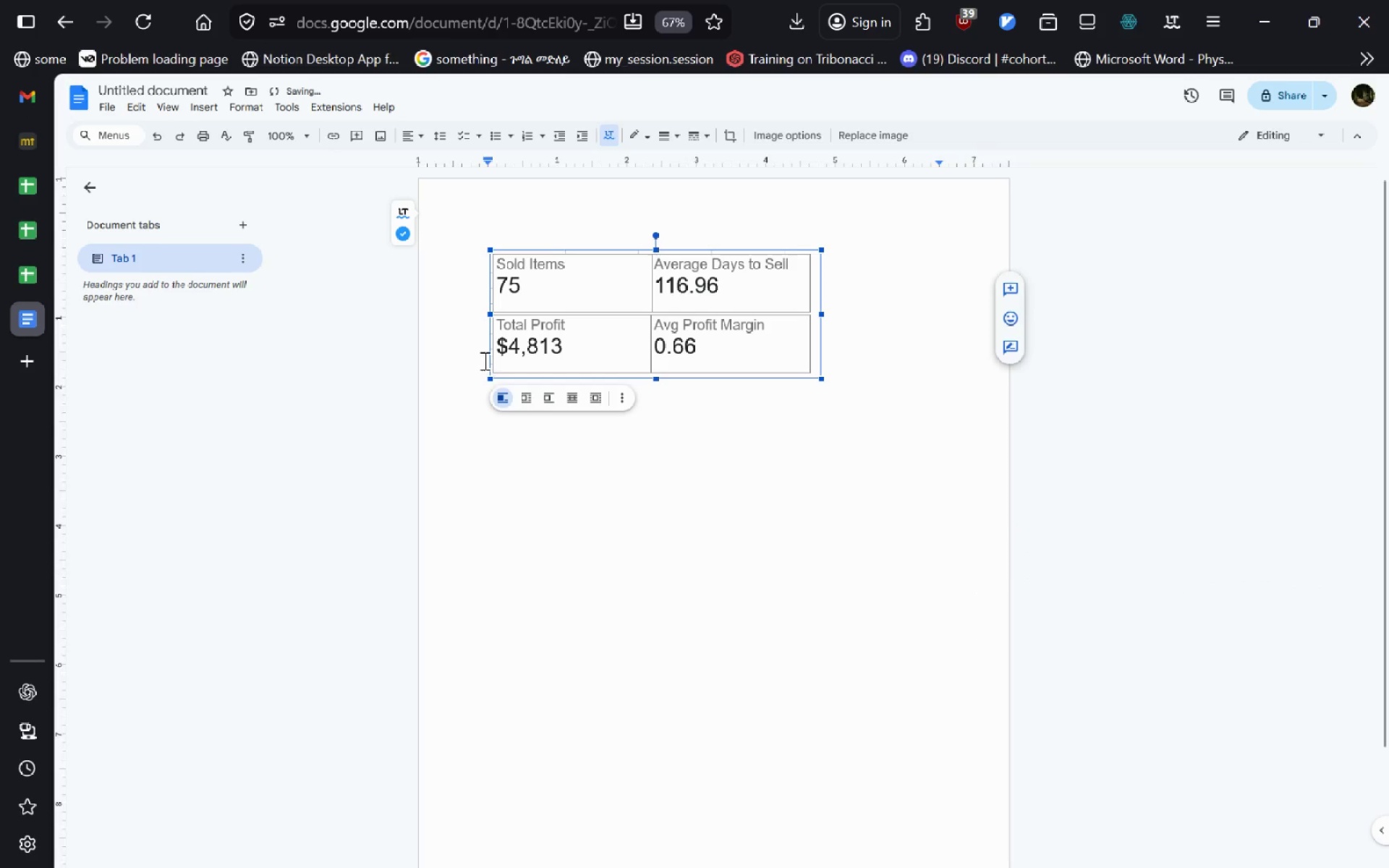 
left_click([483, 360])
 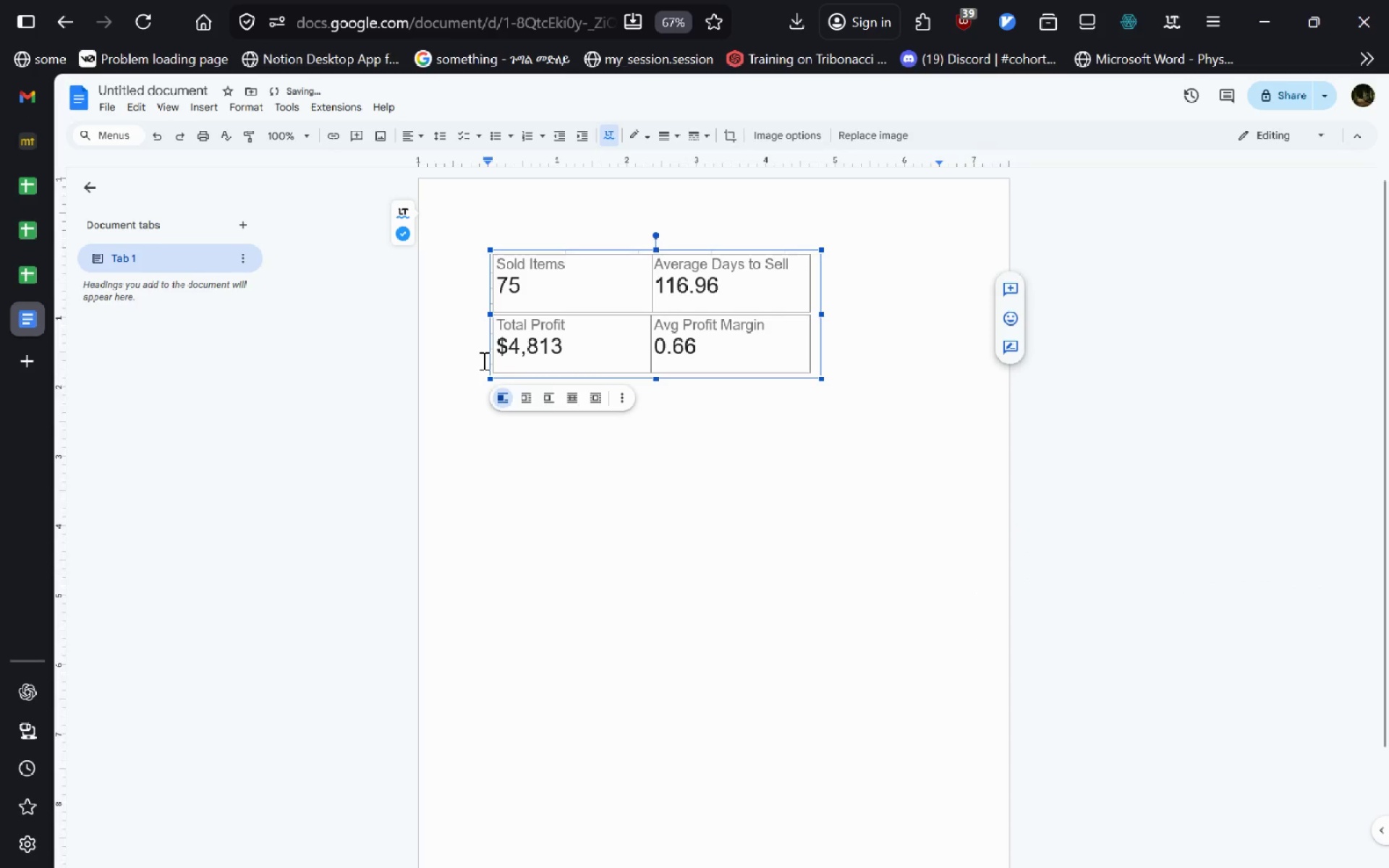 
key(Enter)
 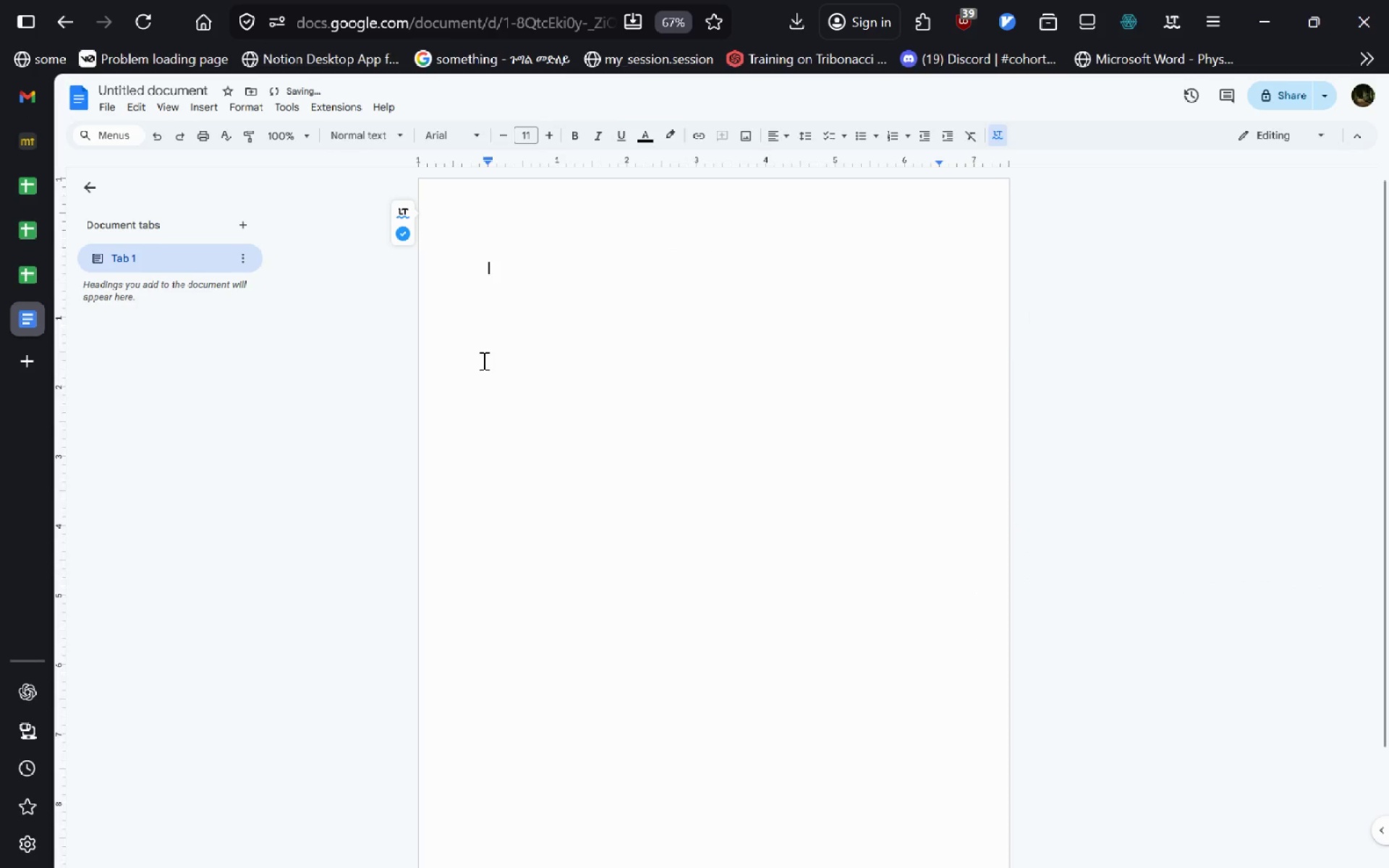 
key(Control+Z)
 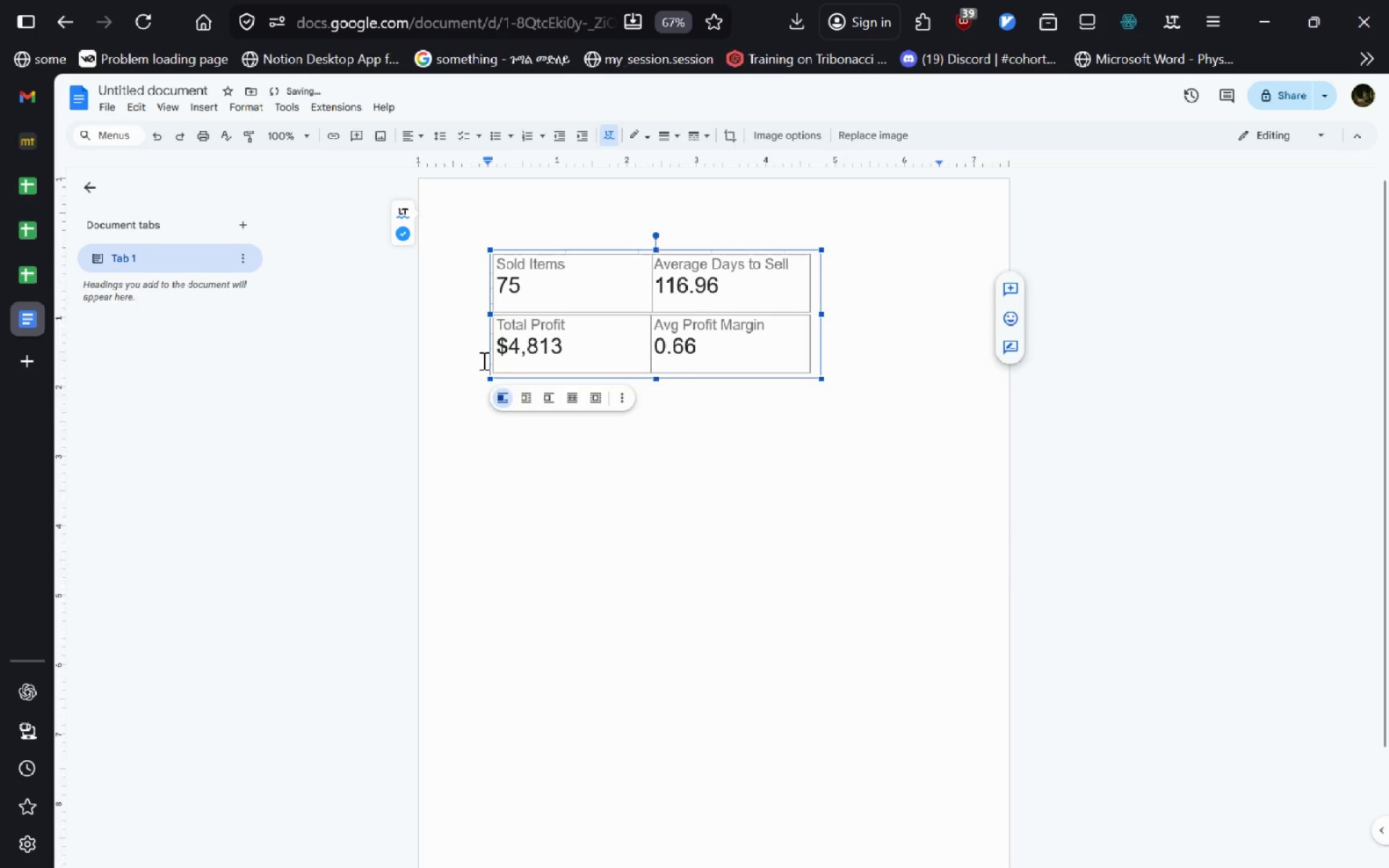 
key(ArrowRight)
 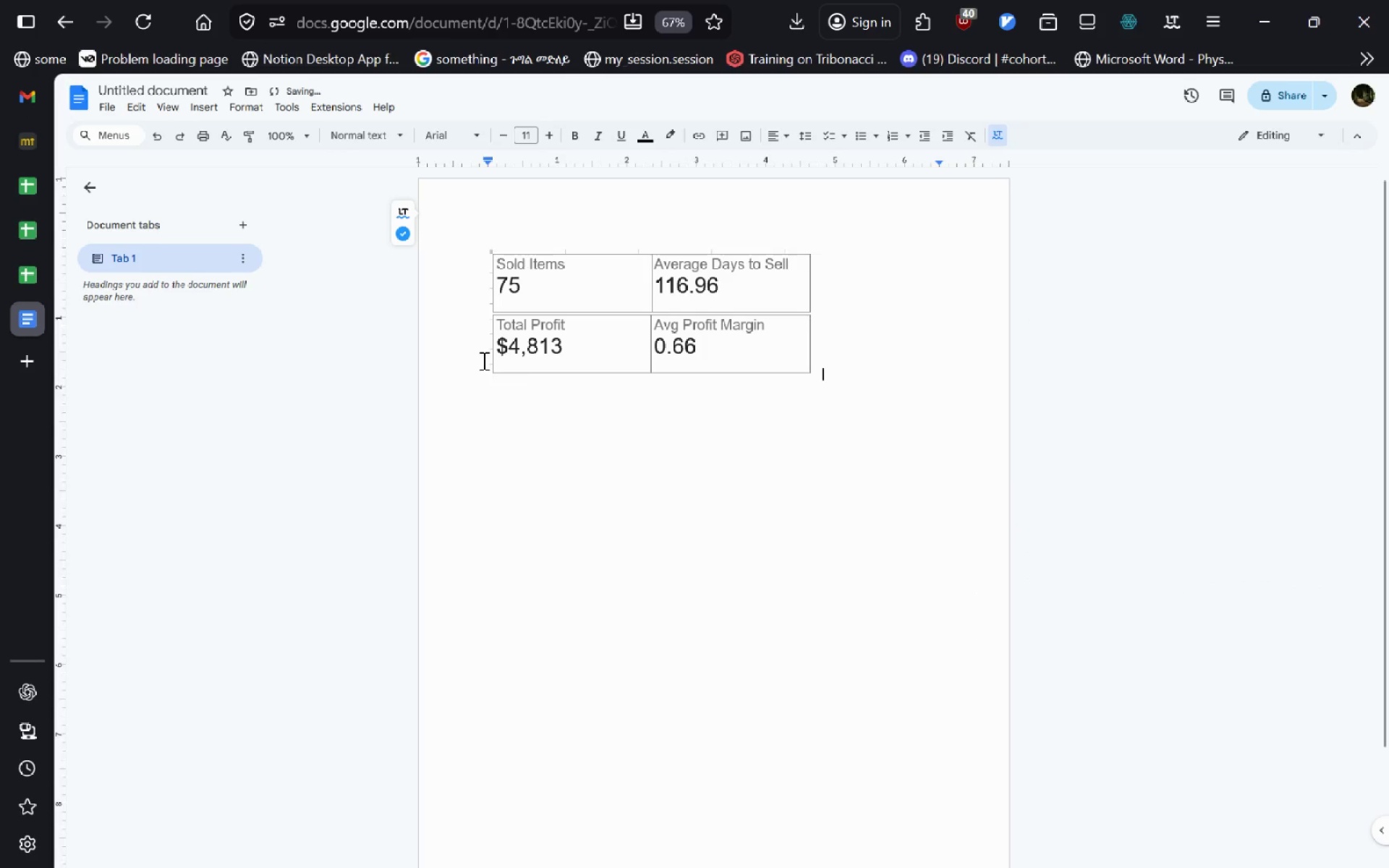 
key(Control+ArrowLeft)
 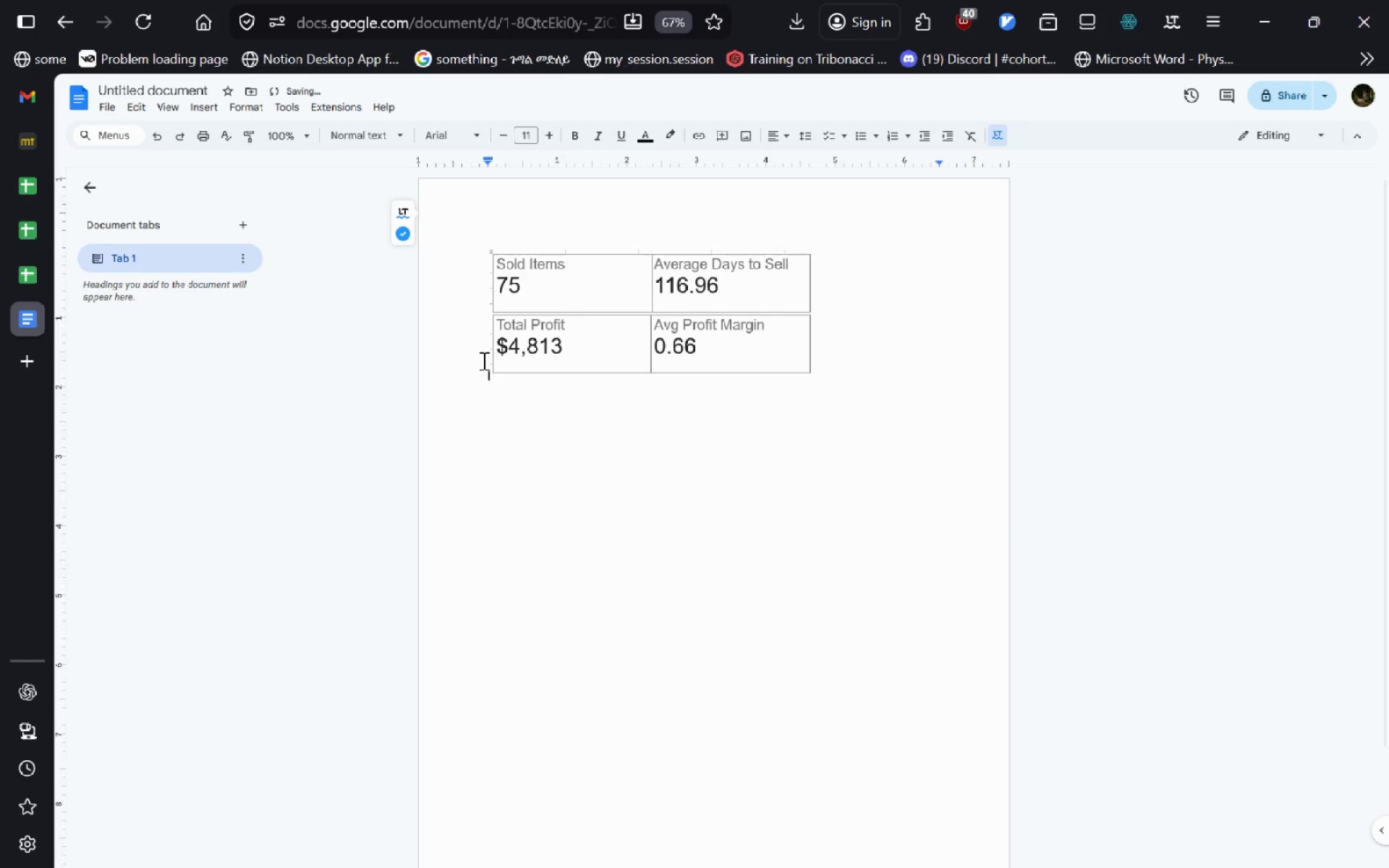 
key(Enter)
 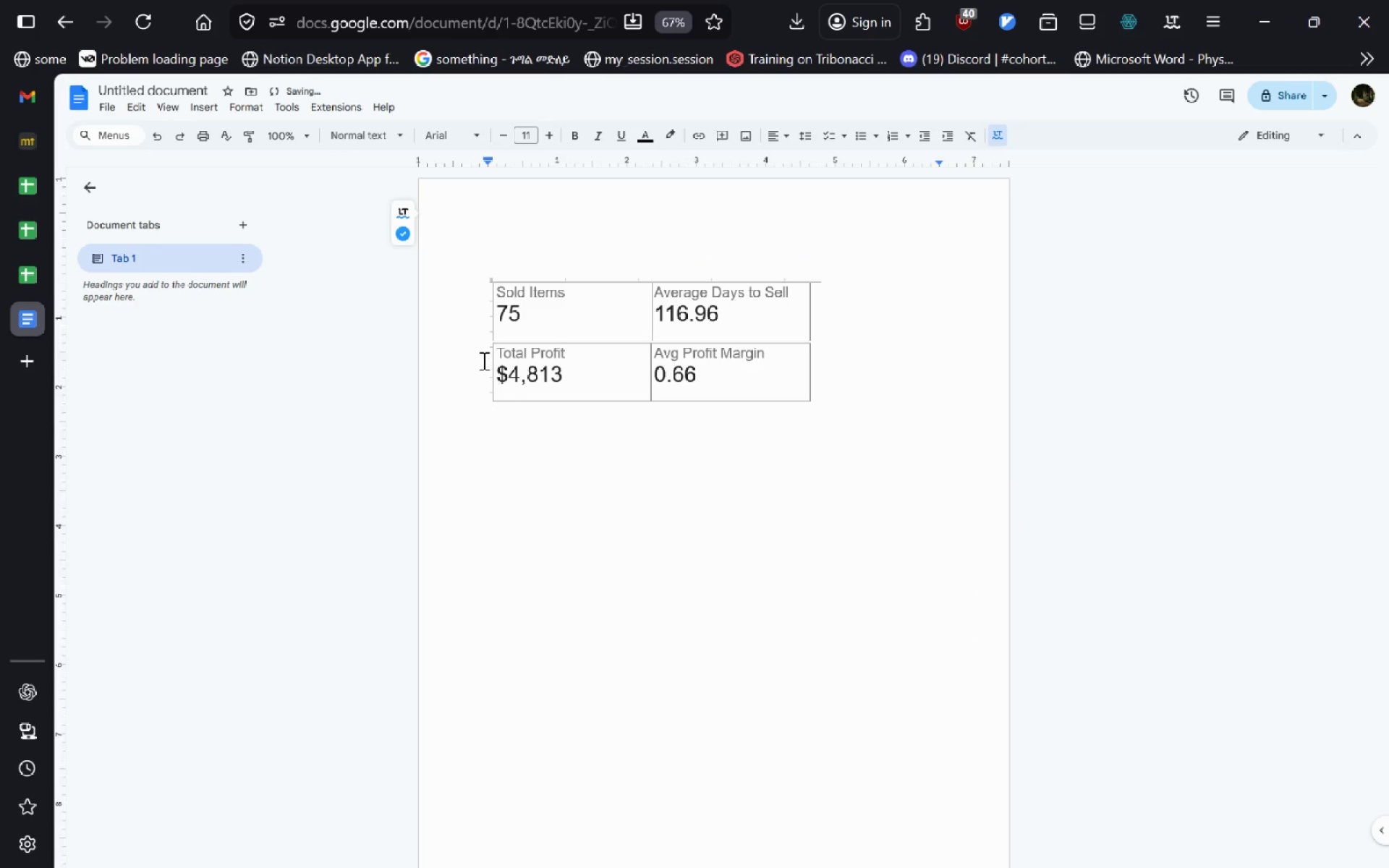 
key(Enter)
 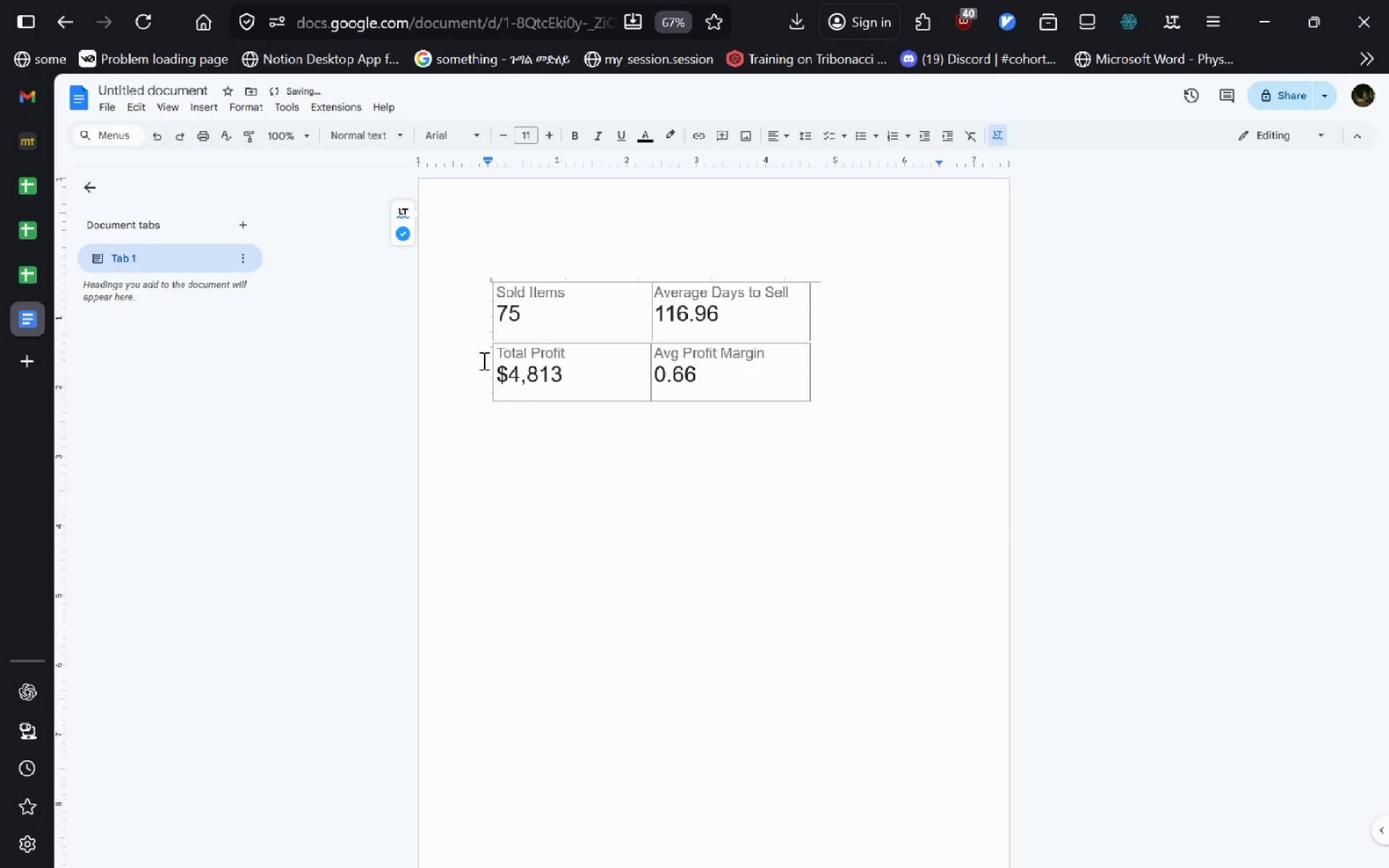 
key(Enter)
 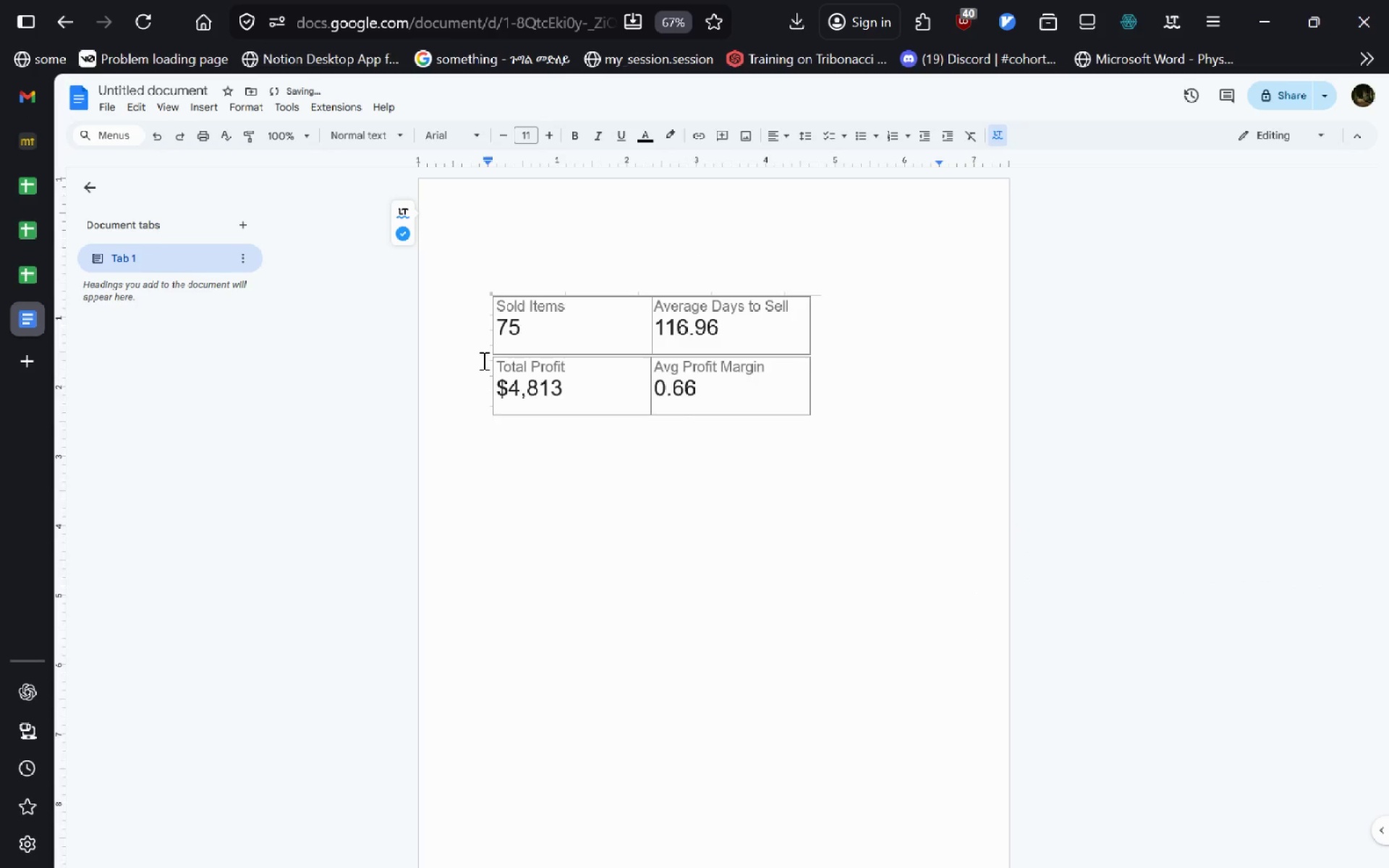 
key(Enter)
 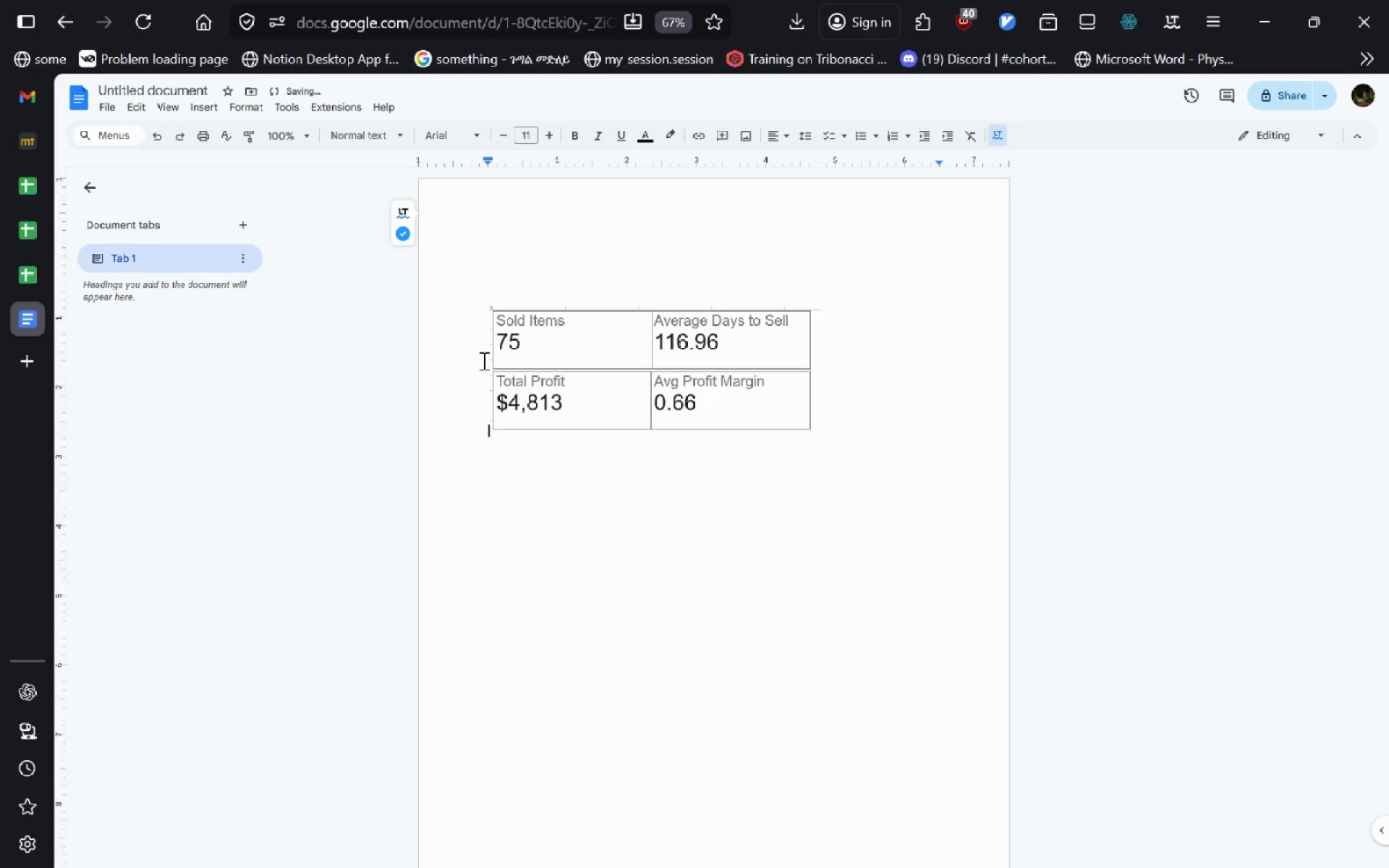 
hold_key(key=ArrowUp, duration=0.41)
 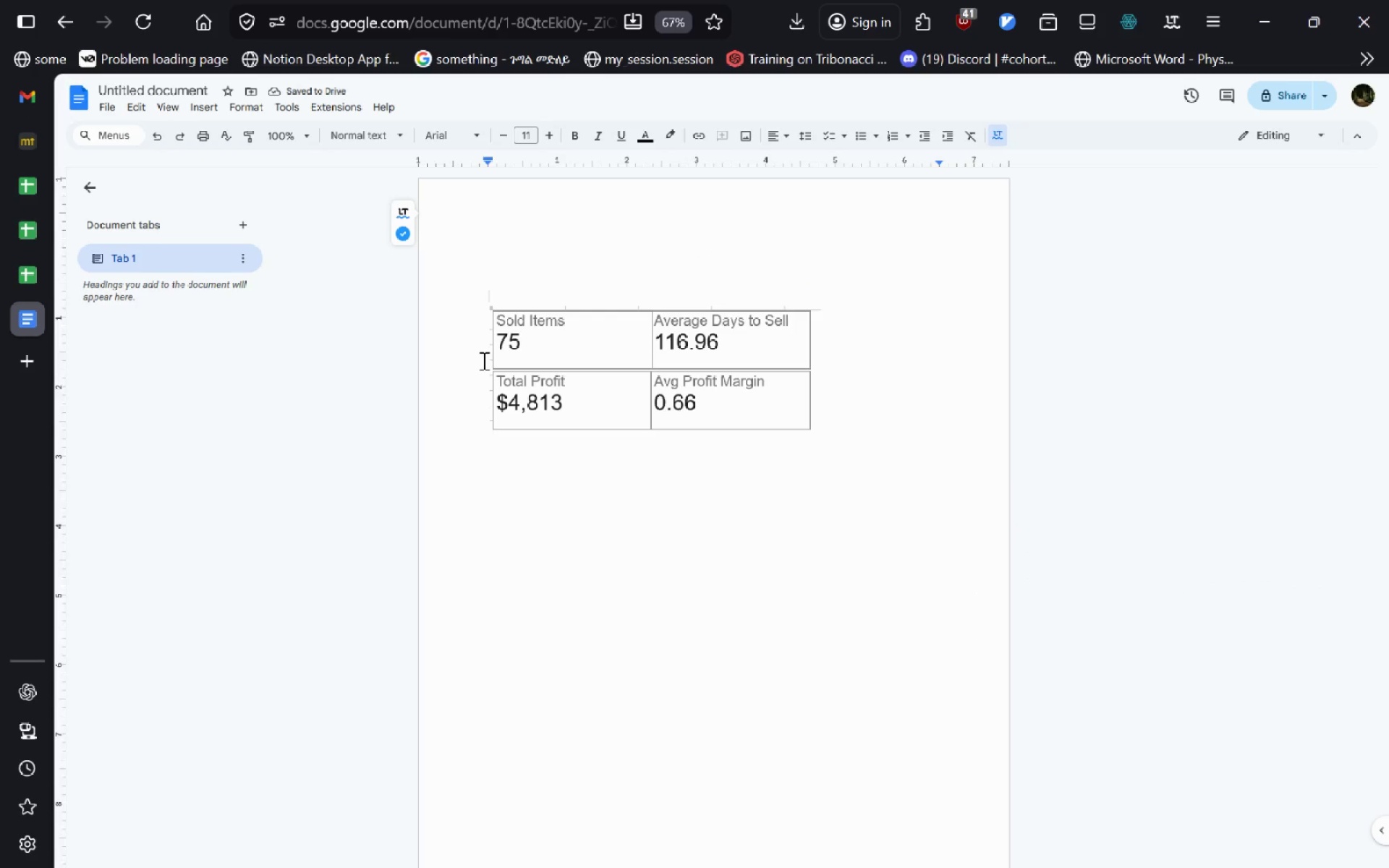 
key(Control+B)
 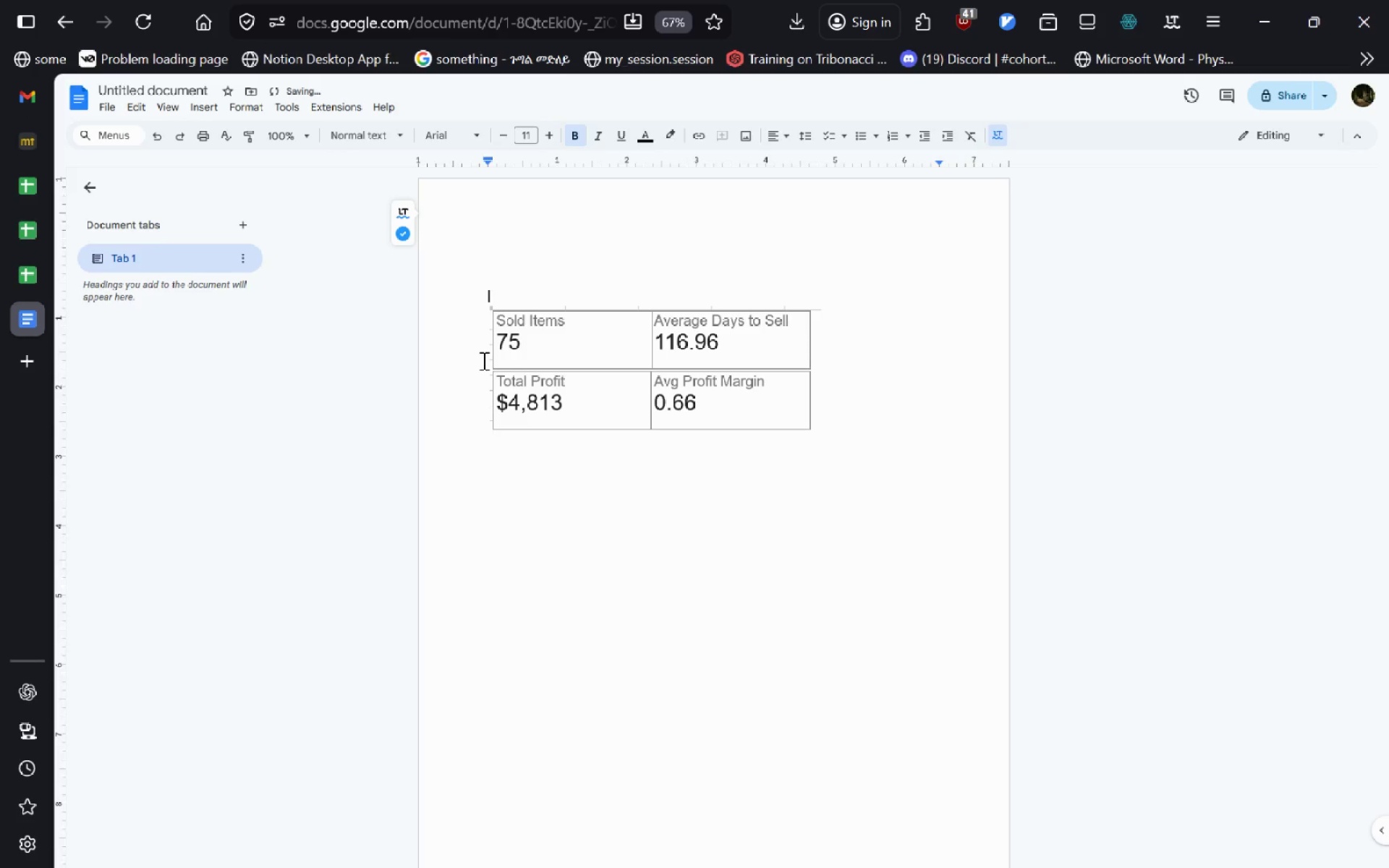 
type(Brand)
 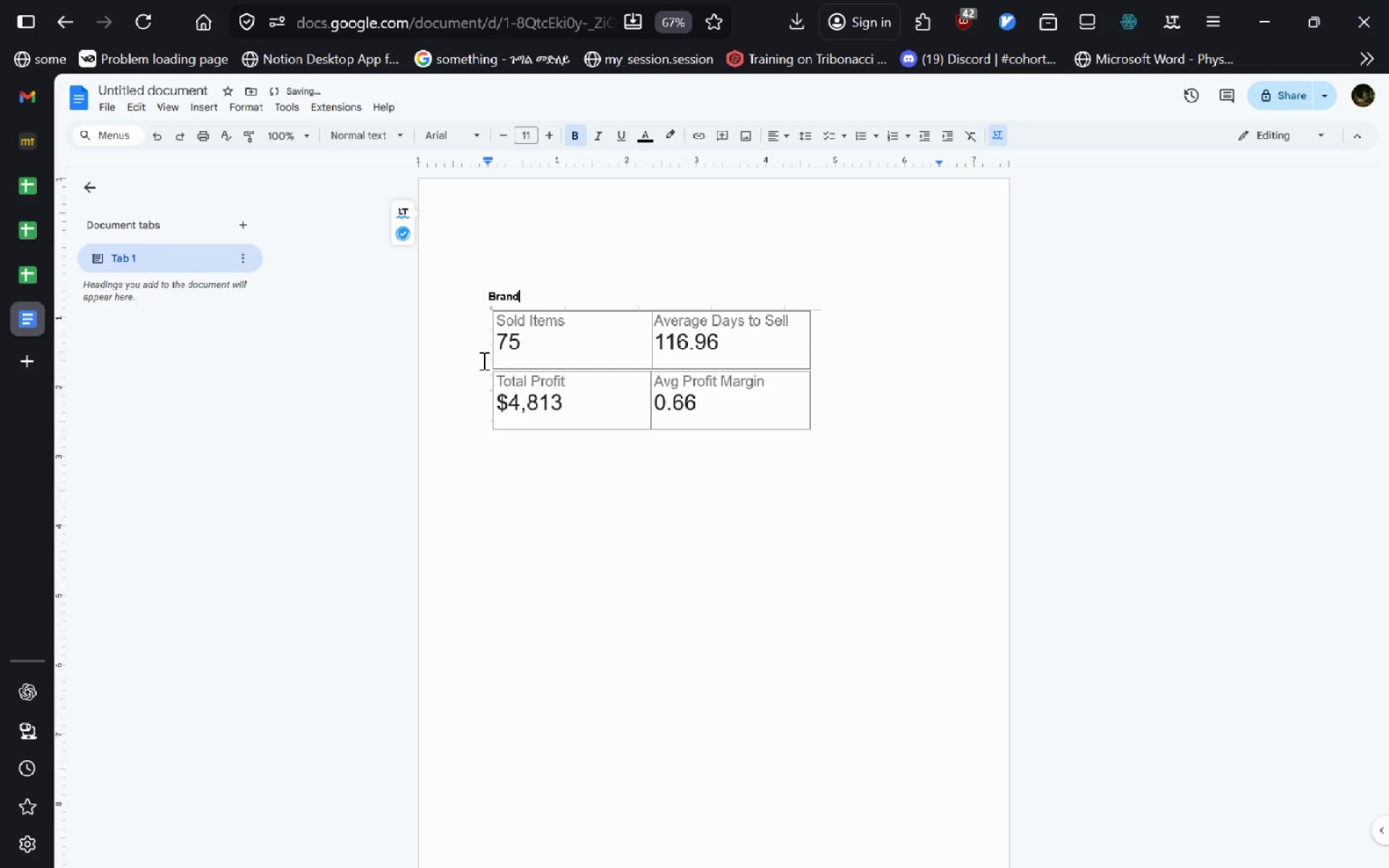 
key(Control+Shift+ArrowLeft)
 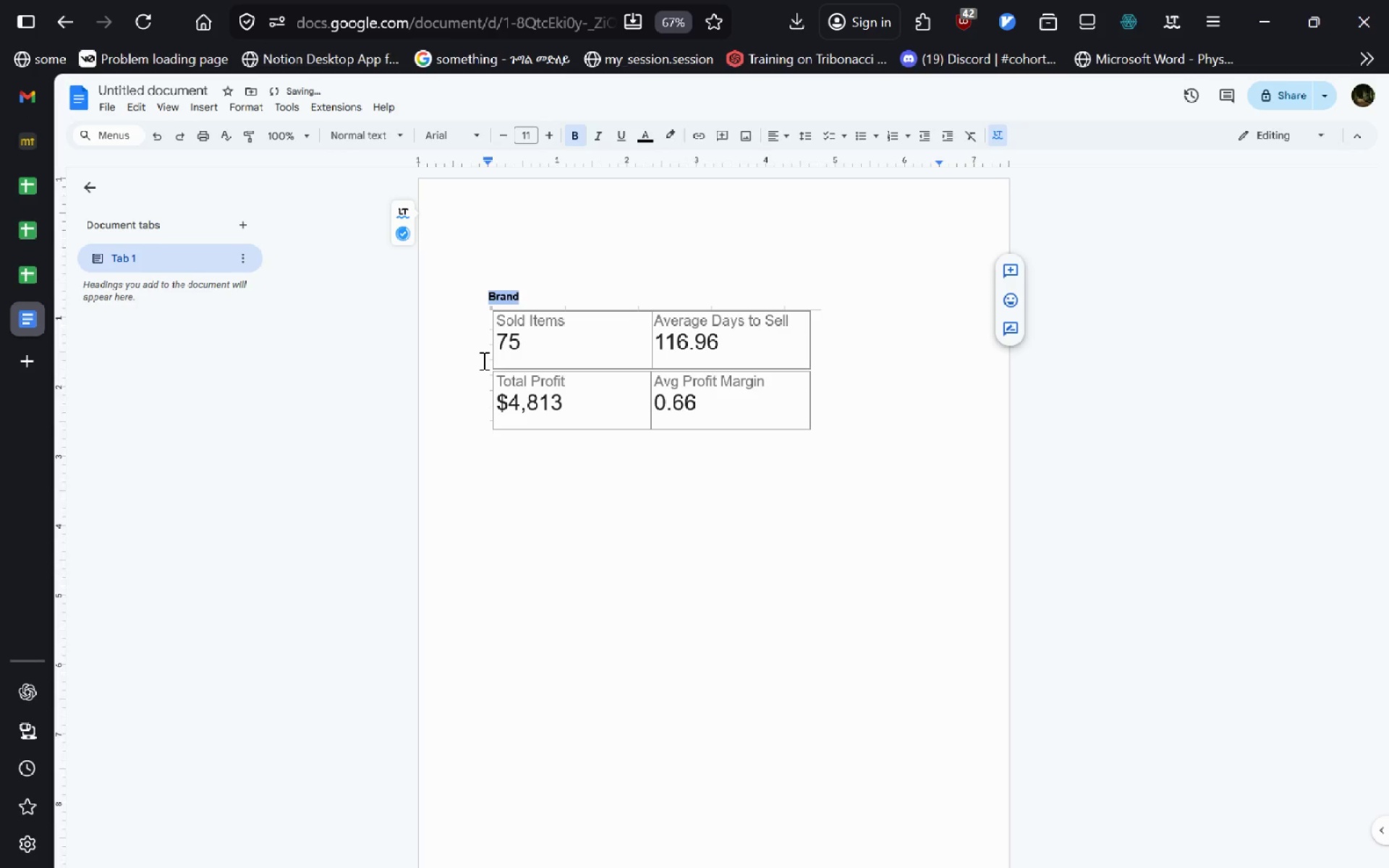 
key(Control+U)
 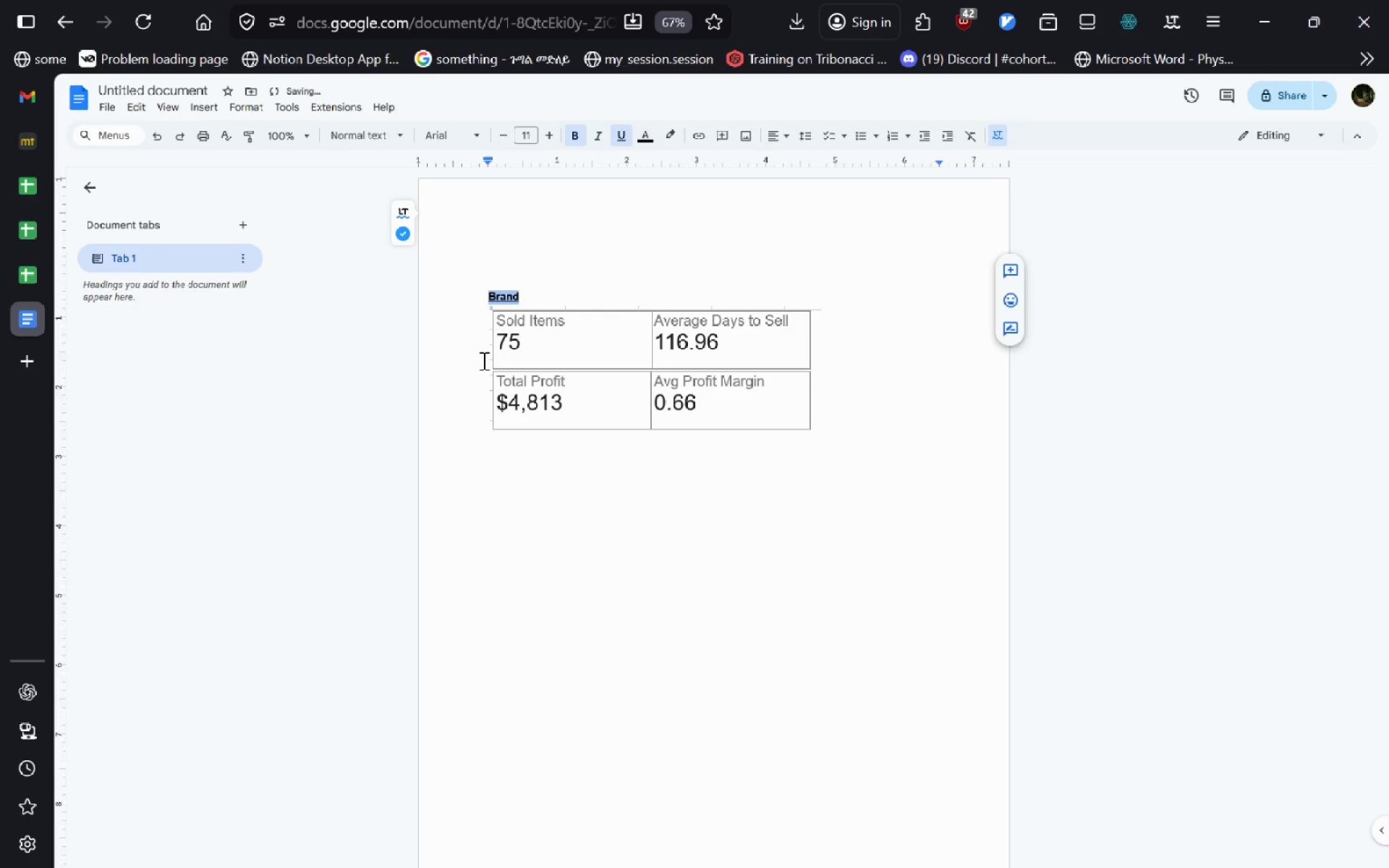 
key(ArrowRight)
 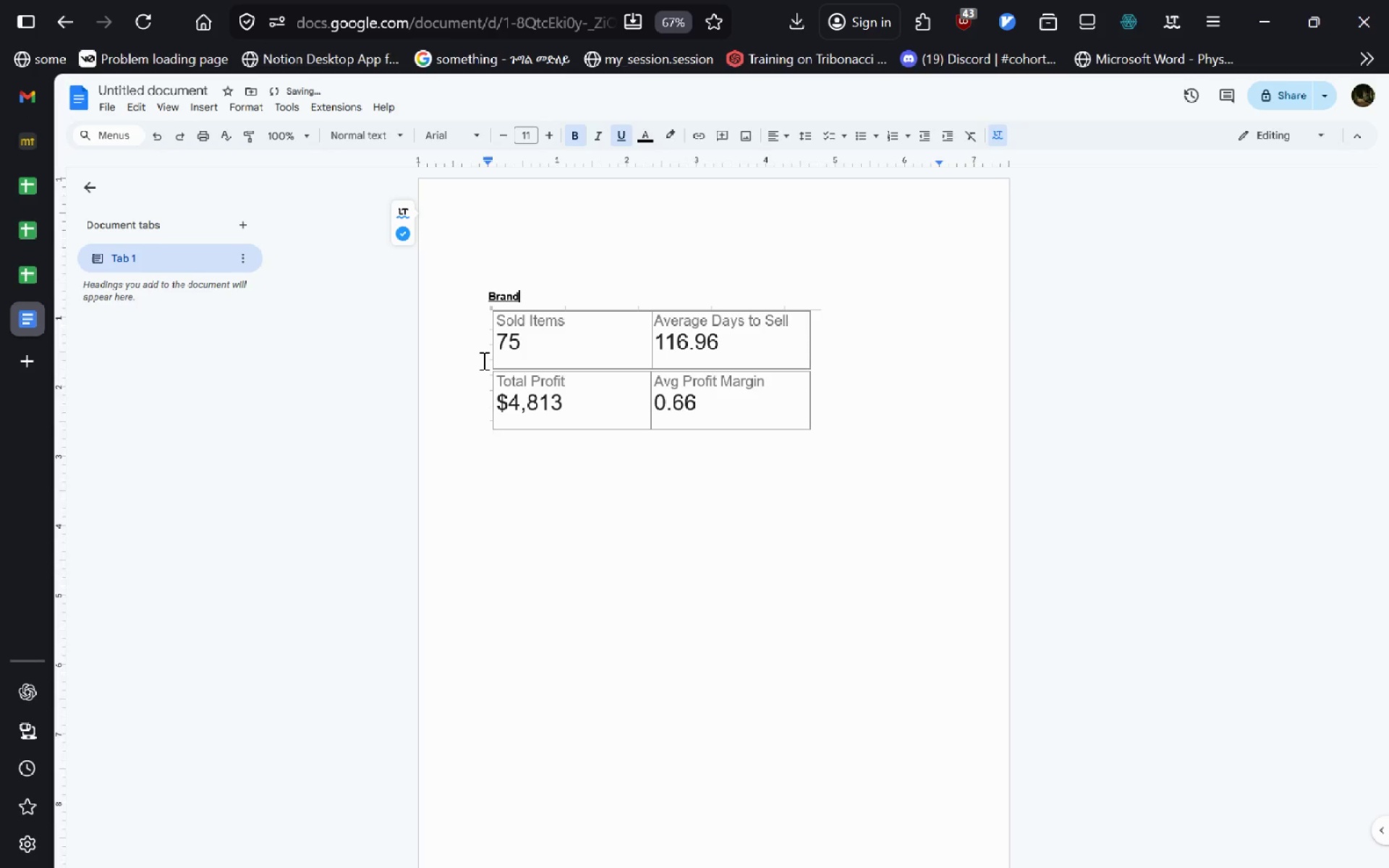 
key(Control+ControlLeft)
 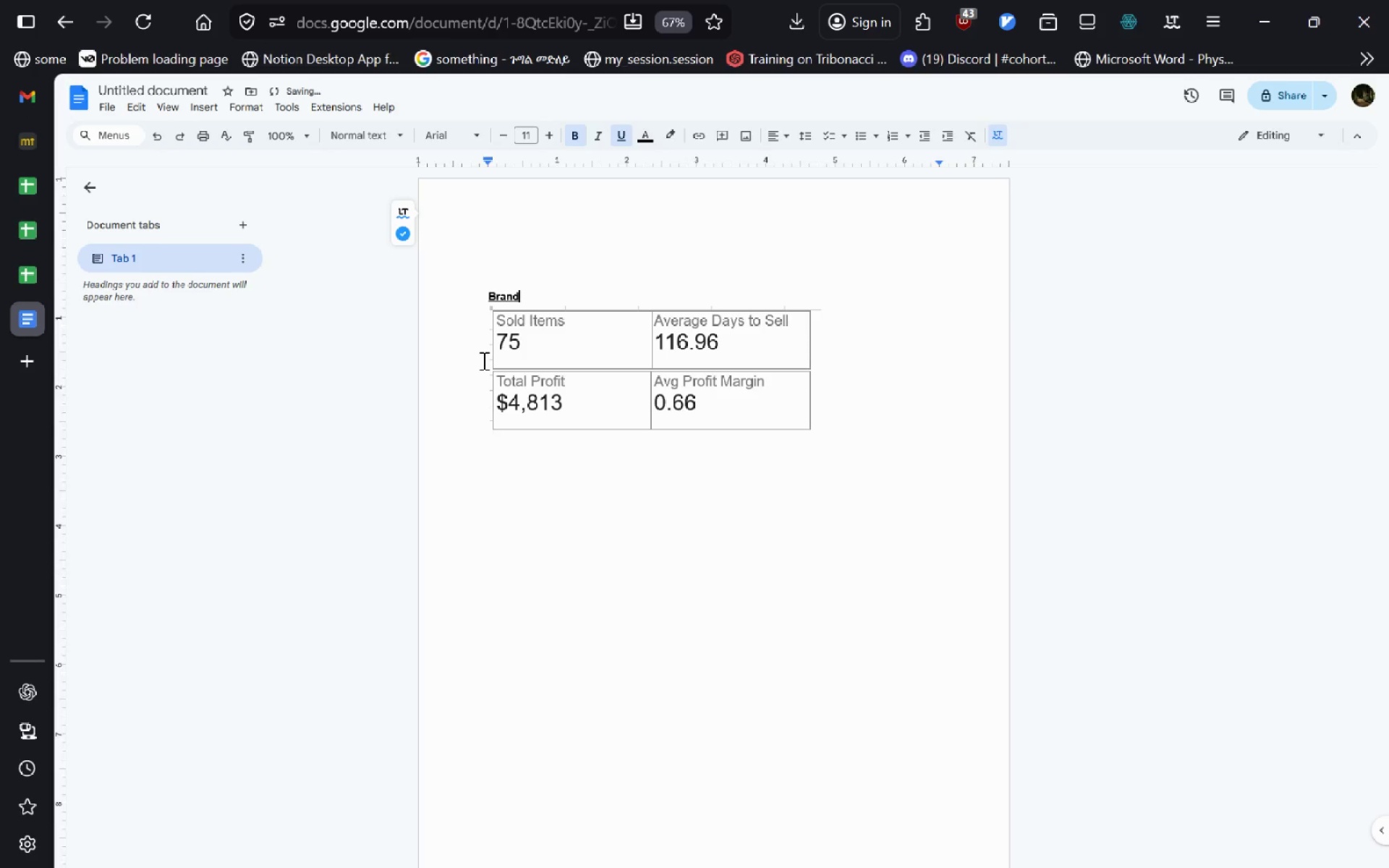 
key(Control+Backspace)
 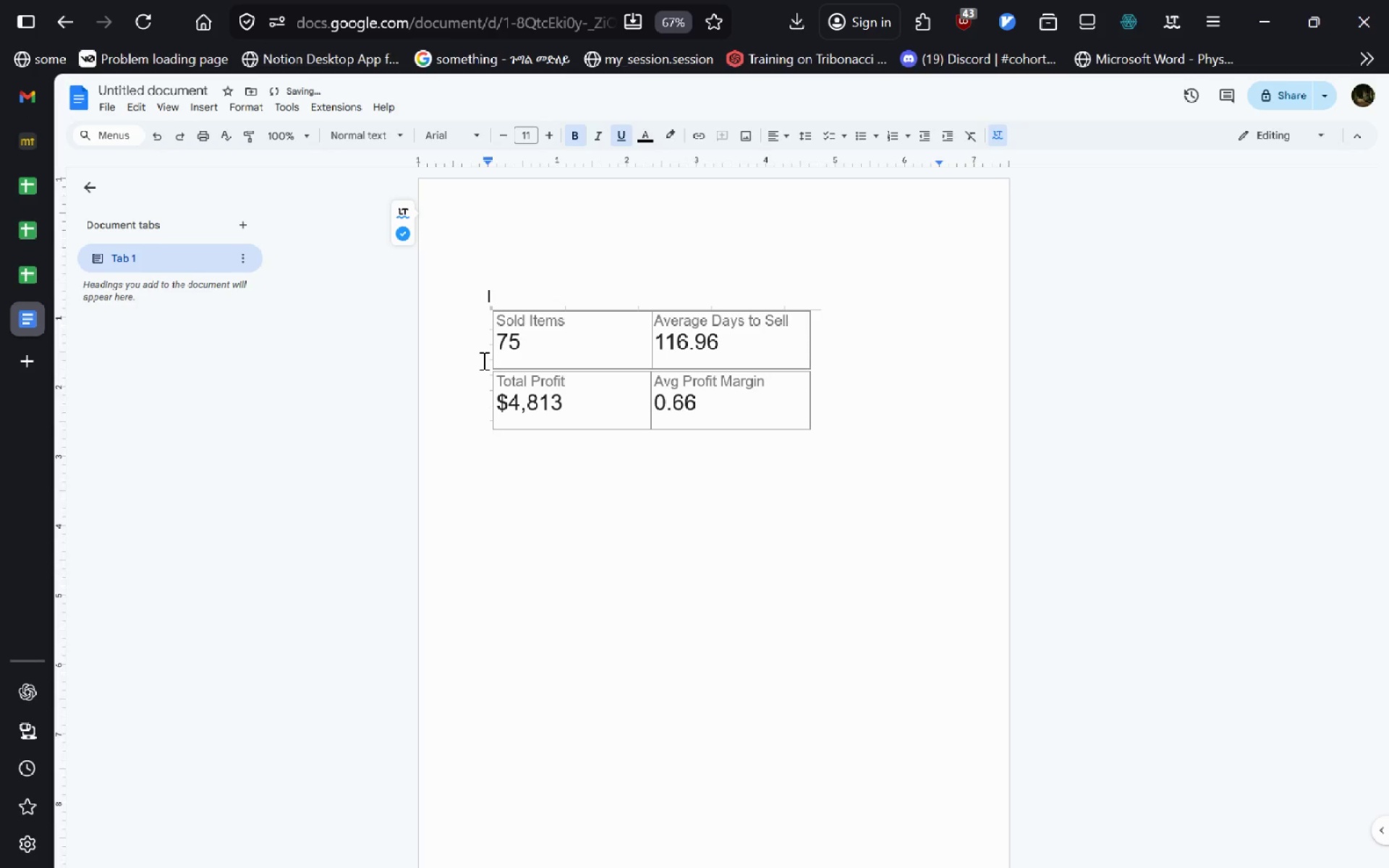 
hold_key(key=ShiftLeft, duration=1.86)
 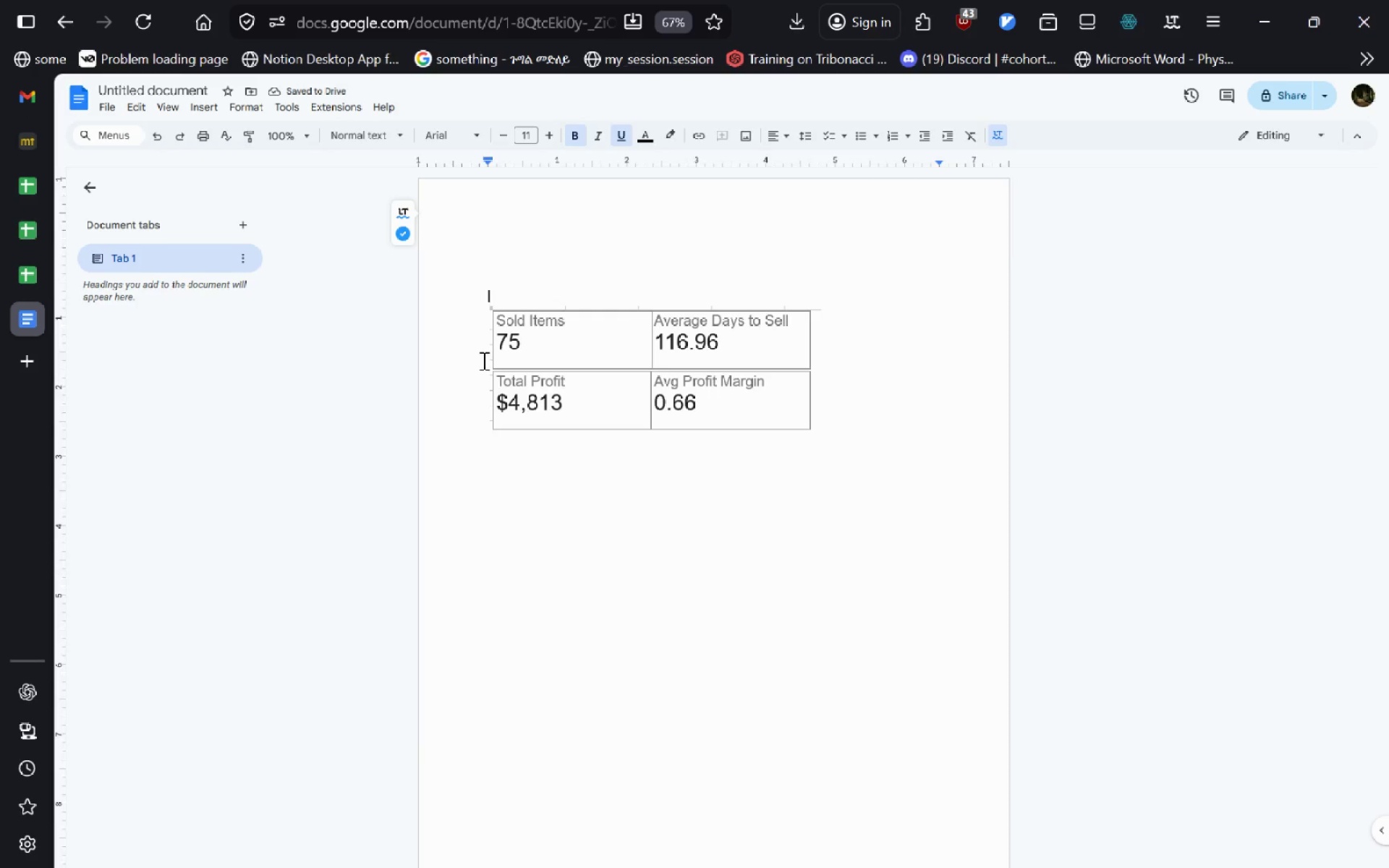 
key(Alt+Tab)
 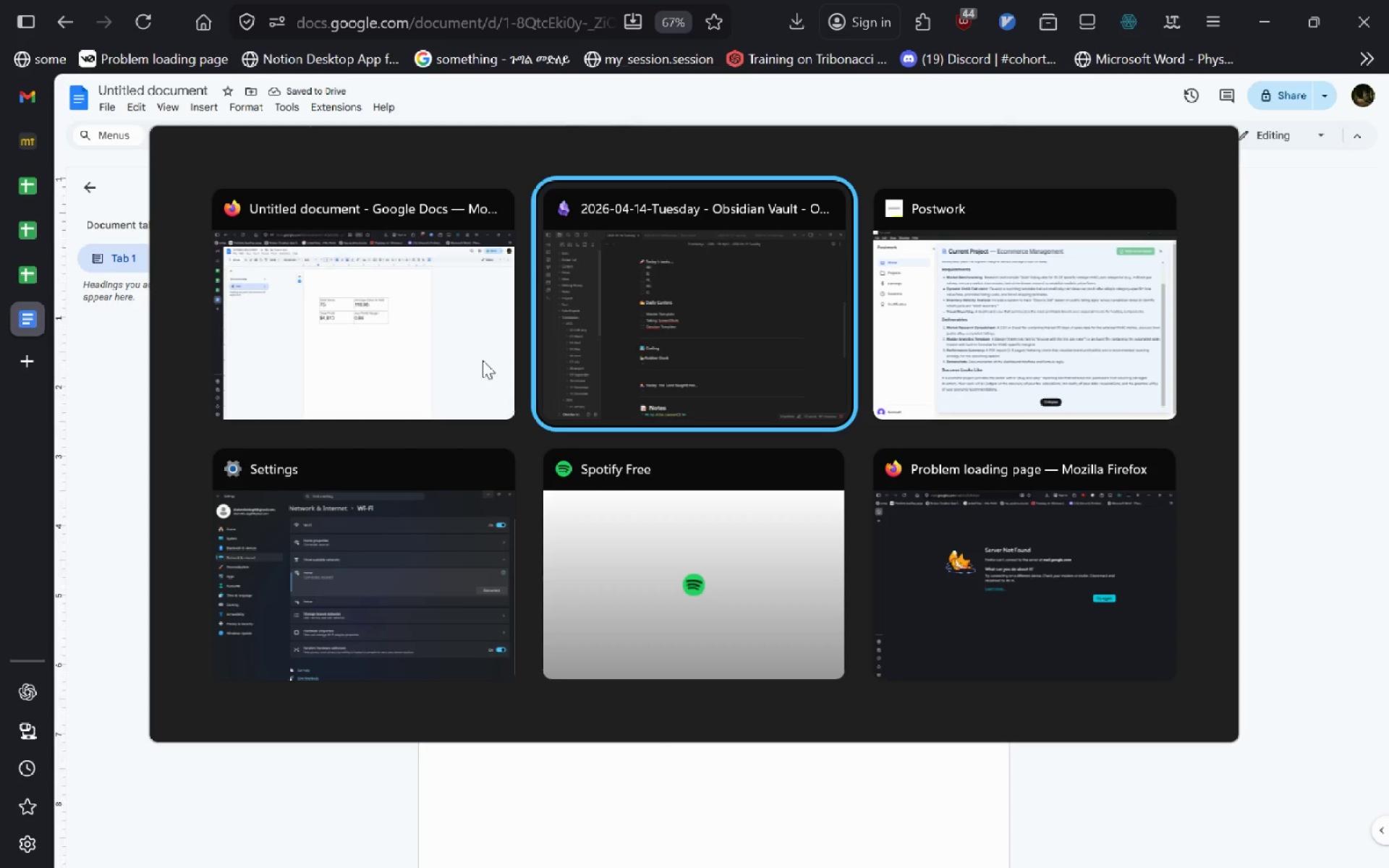 
key(Alt+Tab)